 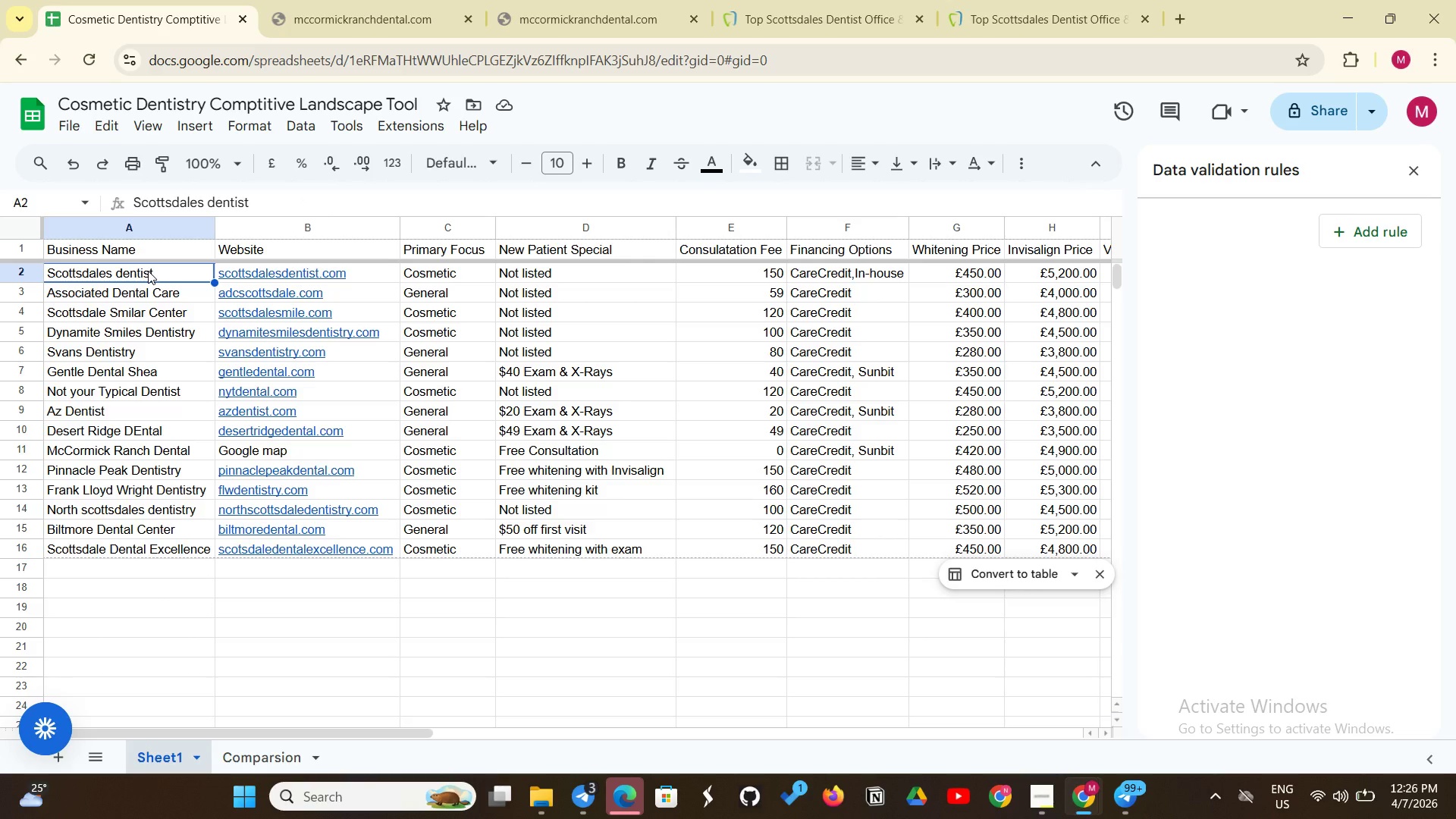 
double_click([47, 272])
 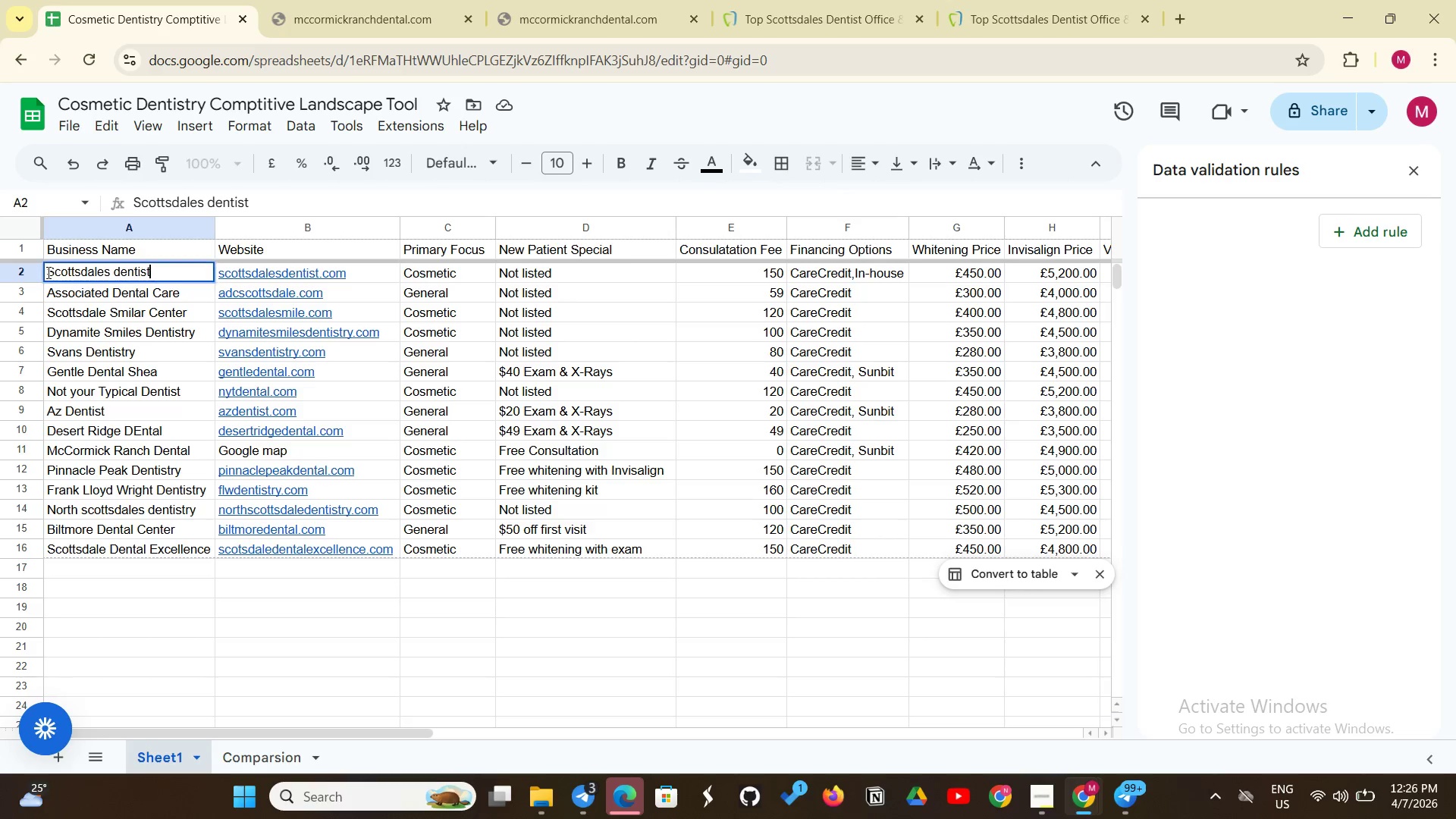 
triple_click([47, 272])
 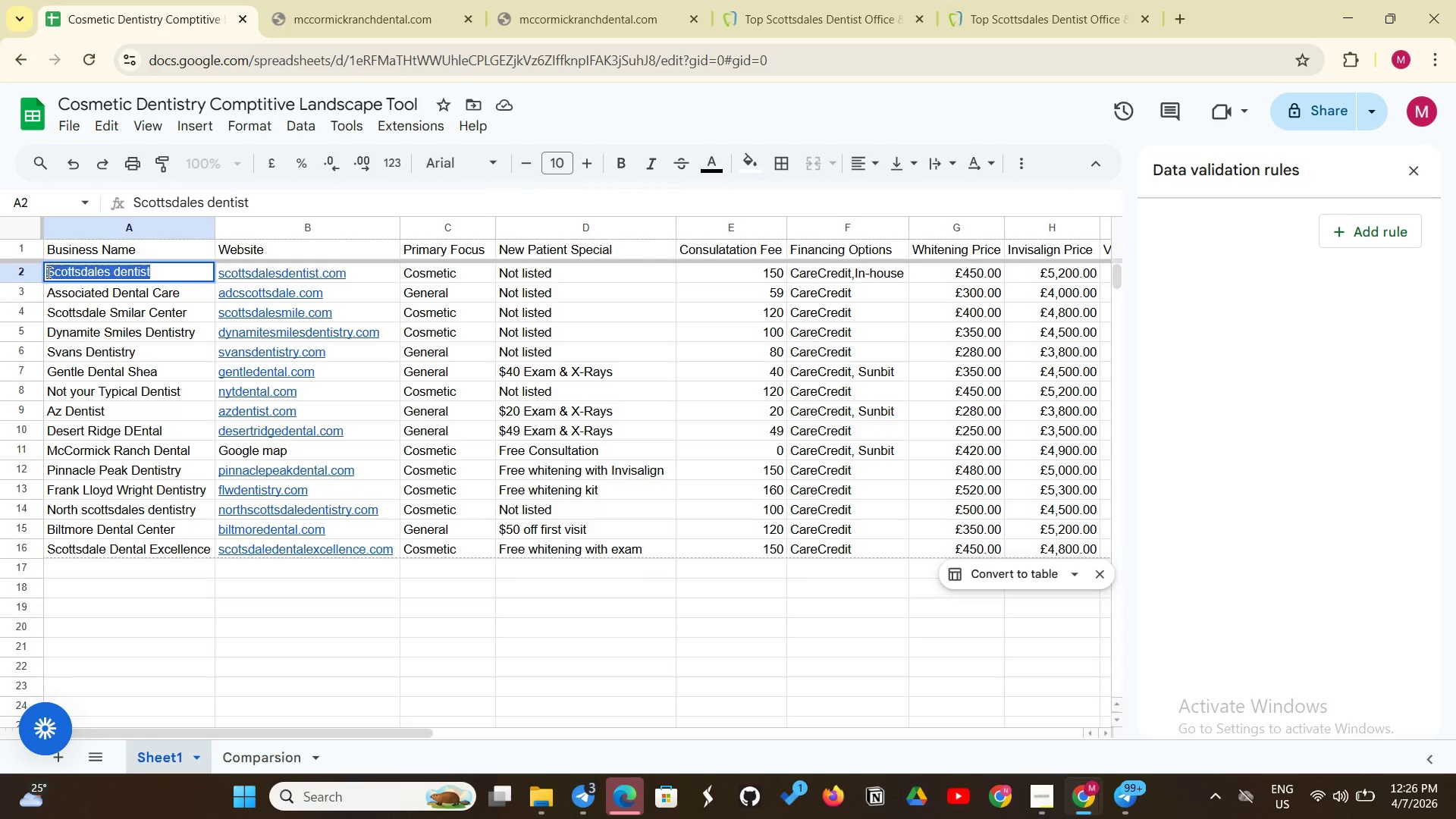 
left_click([47, 272])
 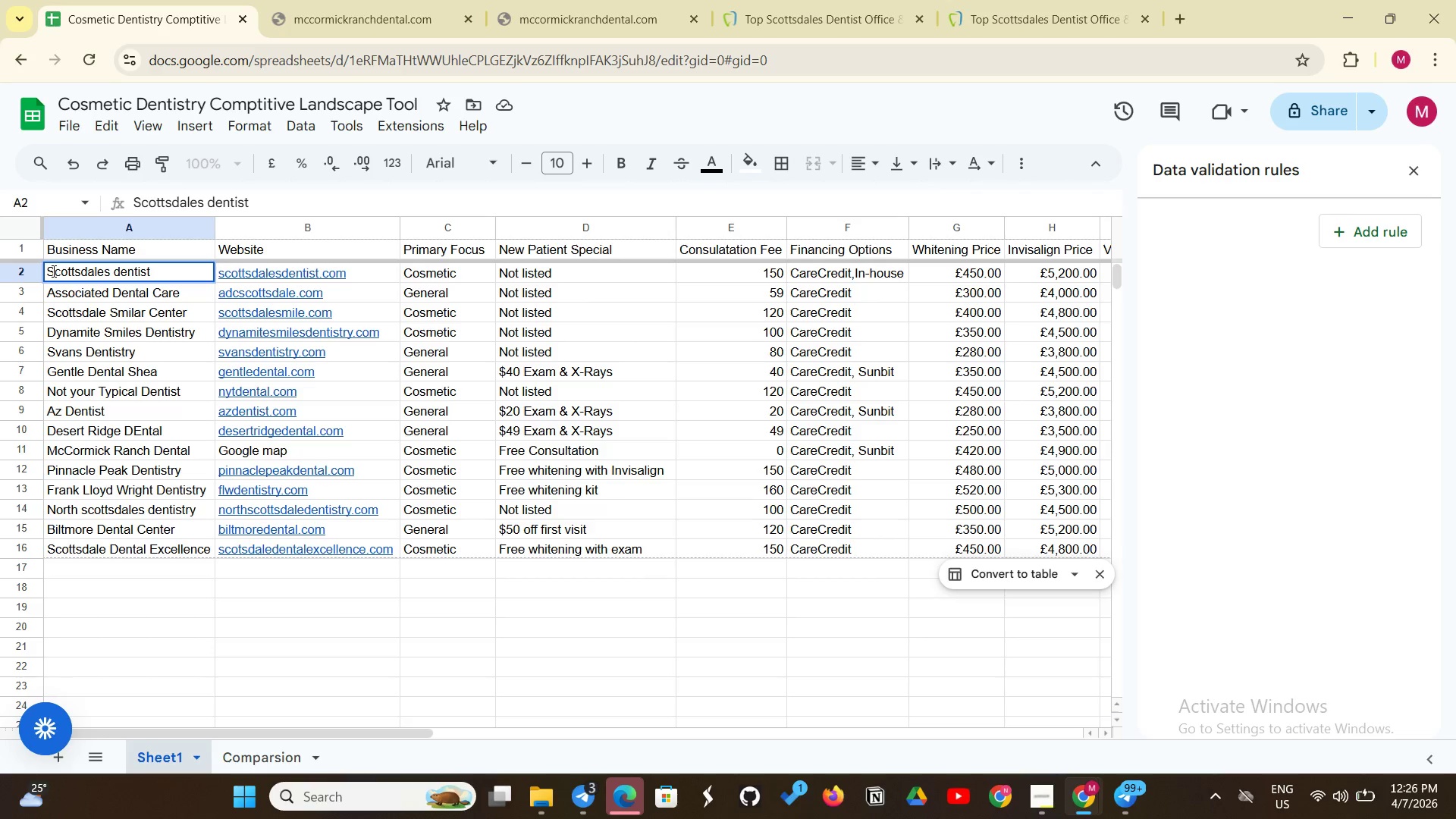 
key(Backspace)
 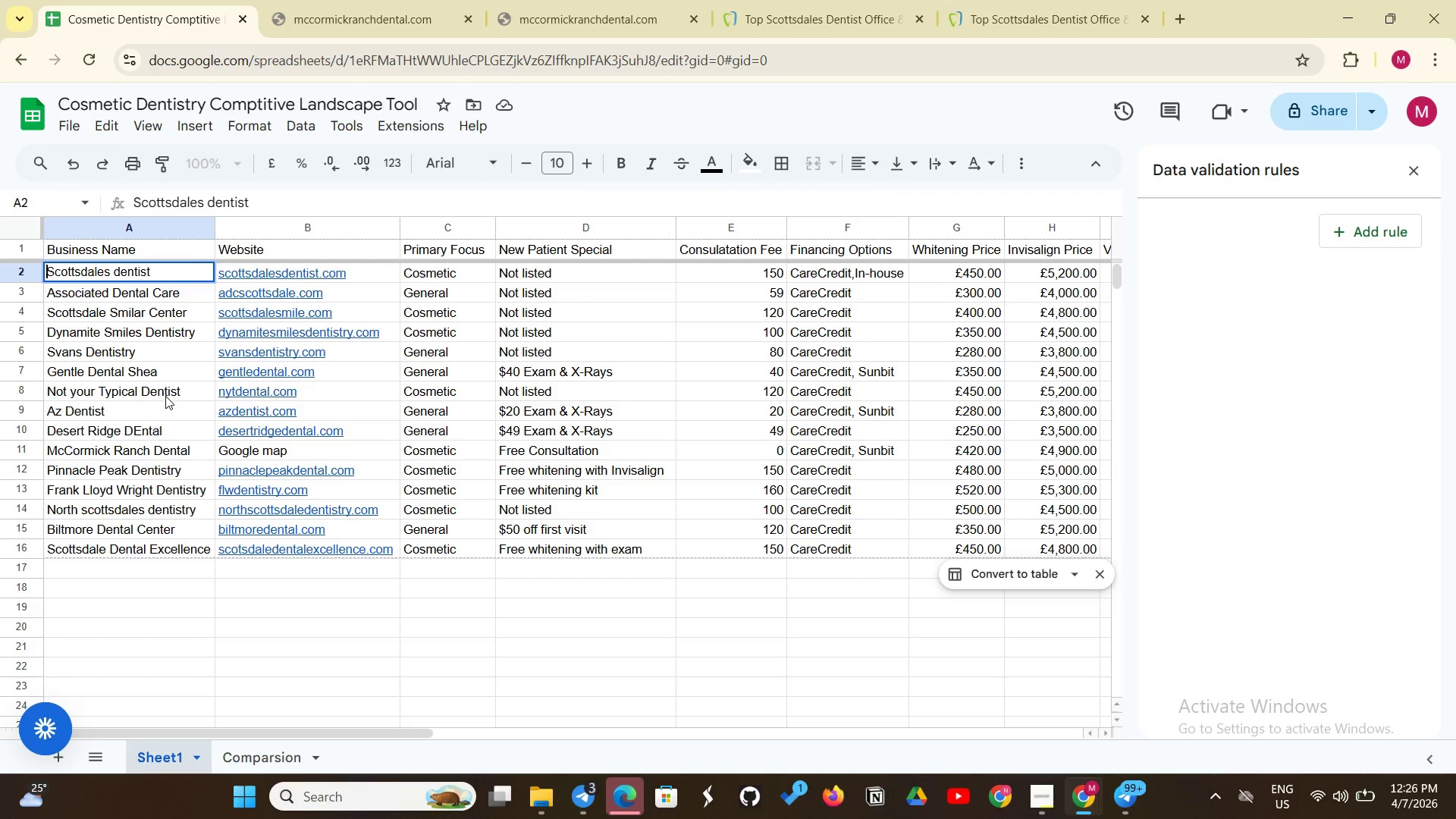 
wait(6.89)
 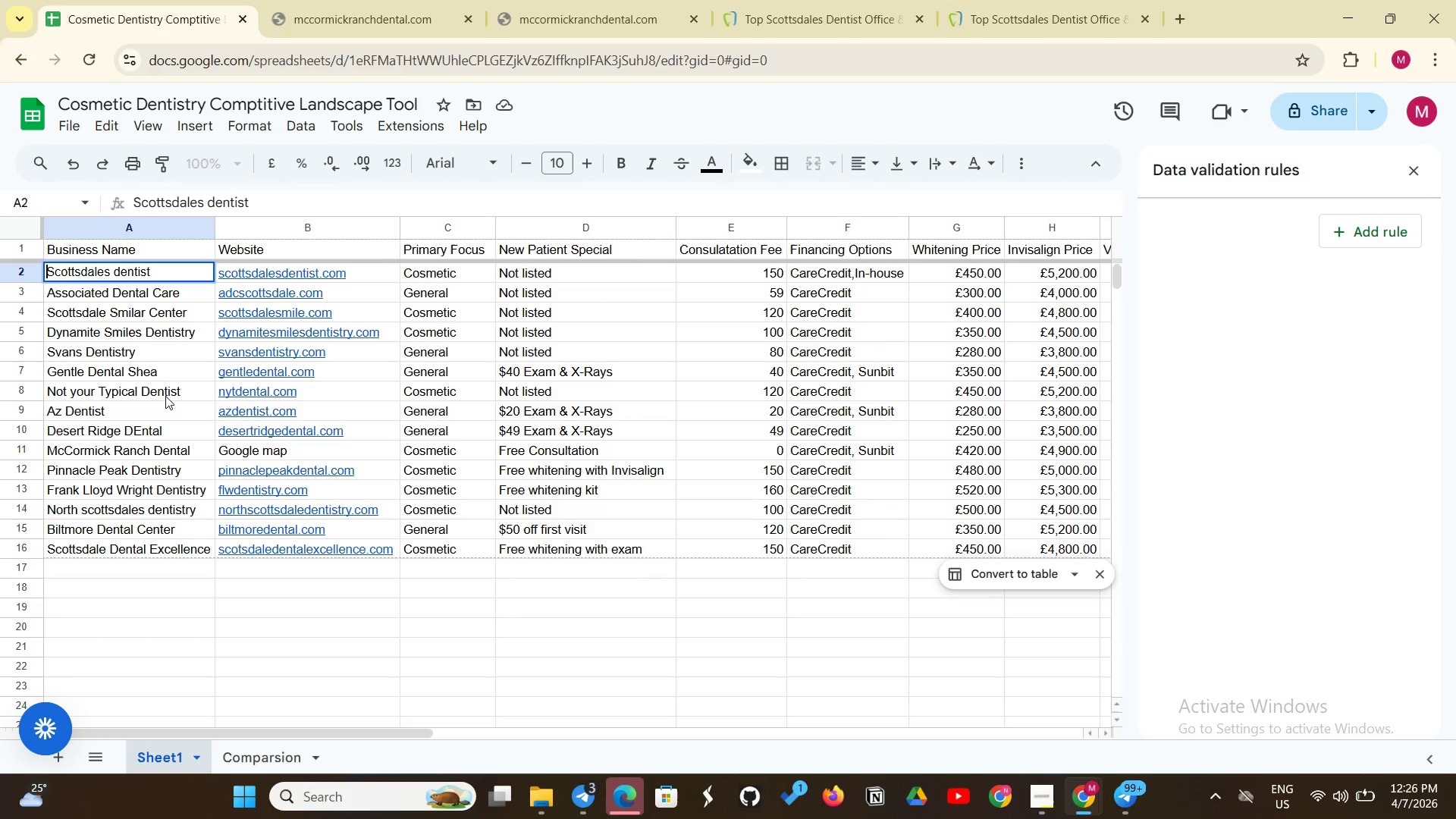 
left_click([195, 671])
 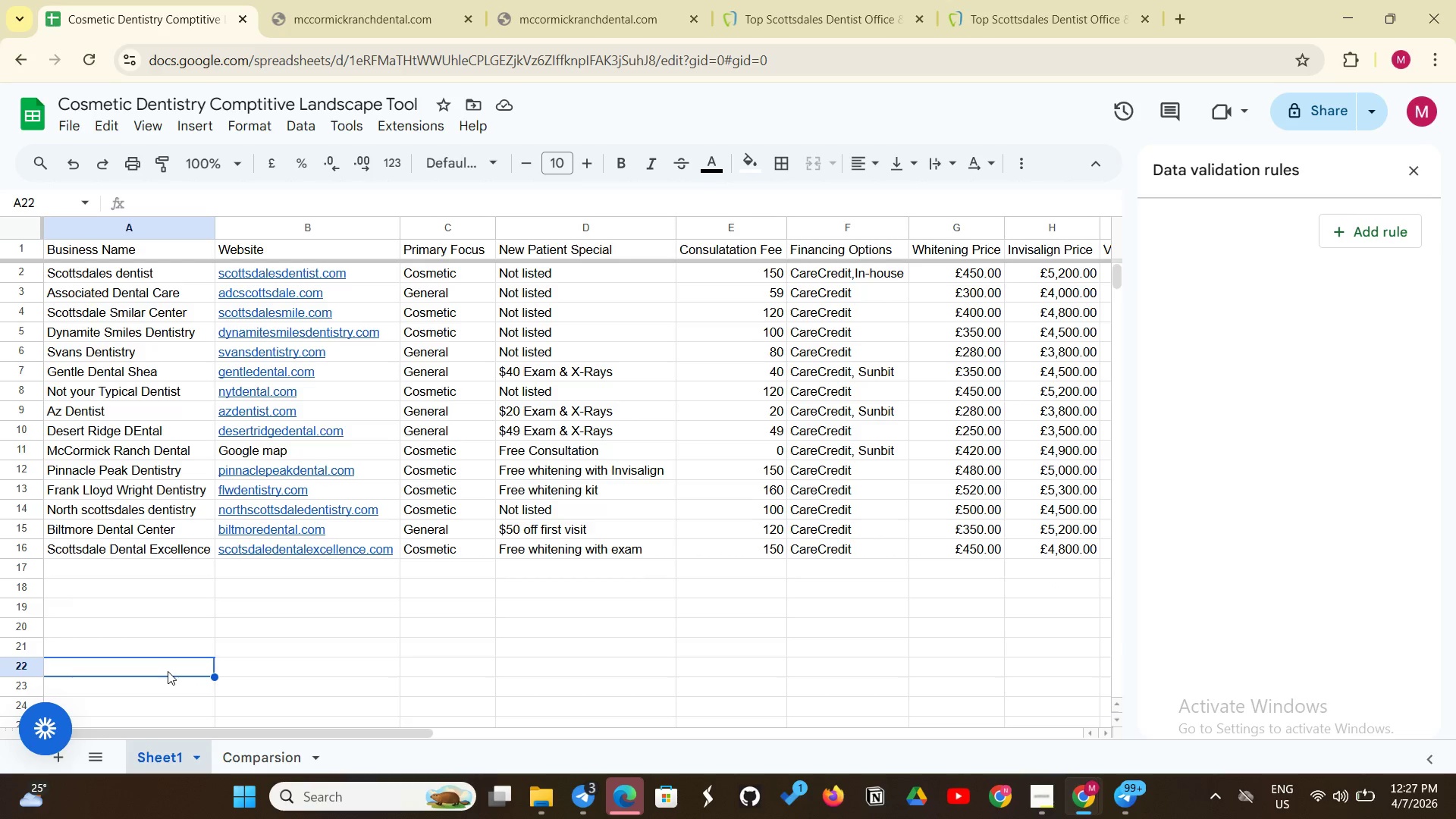 
wait(9.12)
 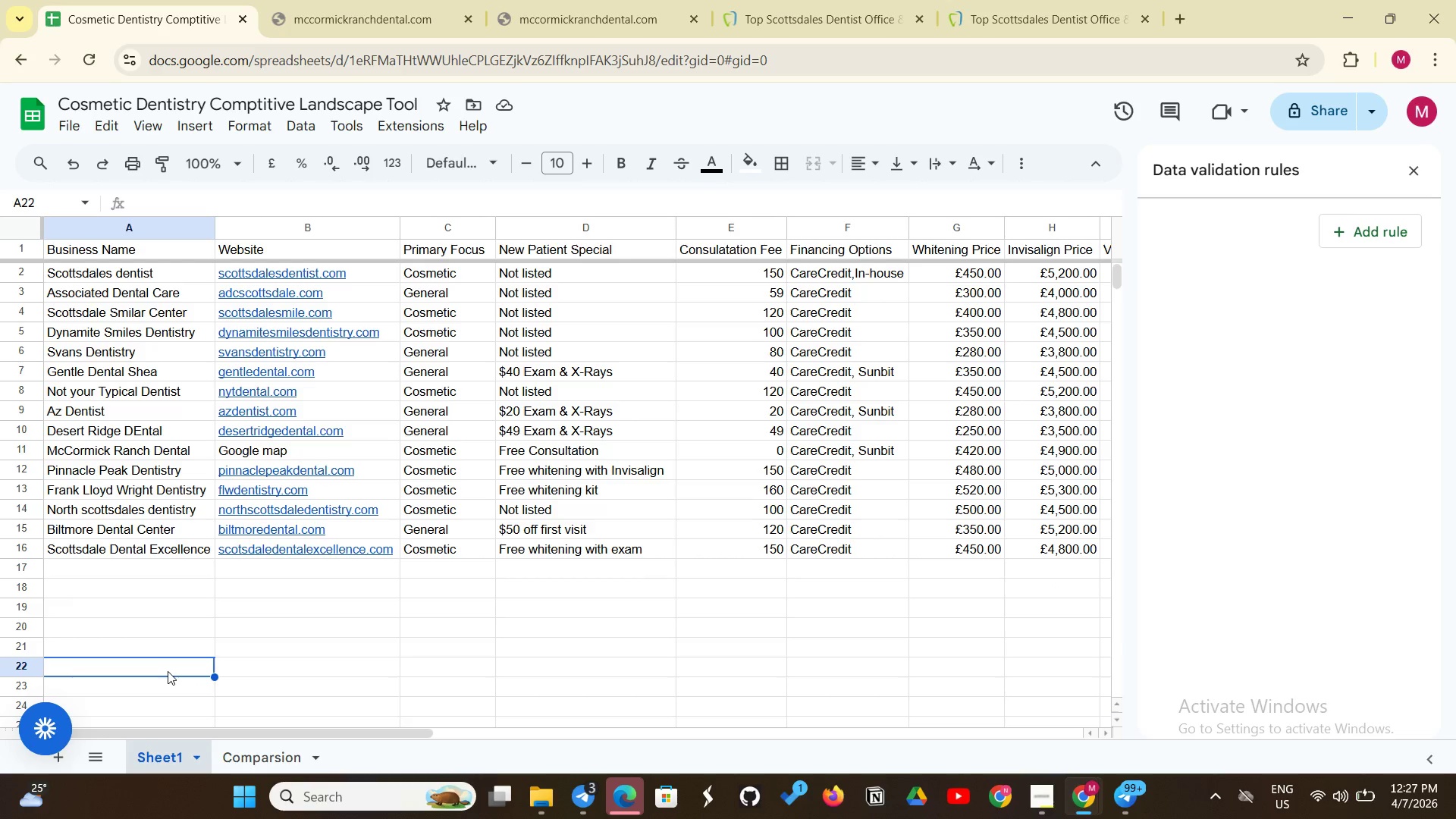 
left_click_drag(start_coordinate=[48, 275], to_coordinate=[99, 275])
 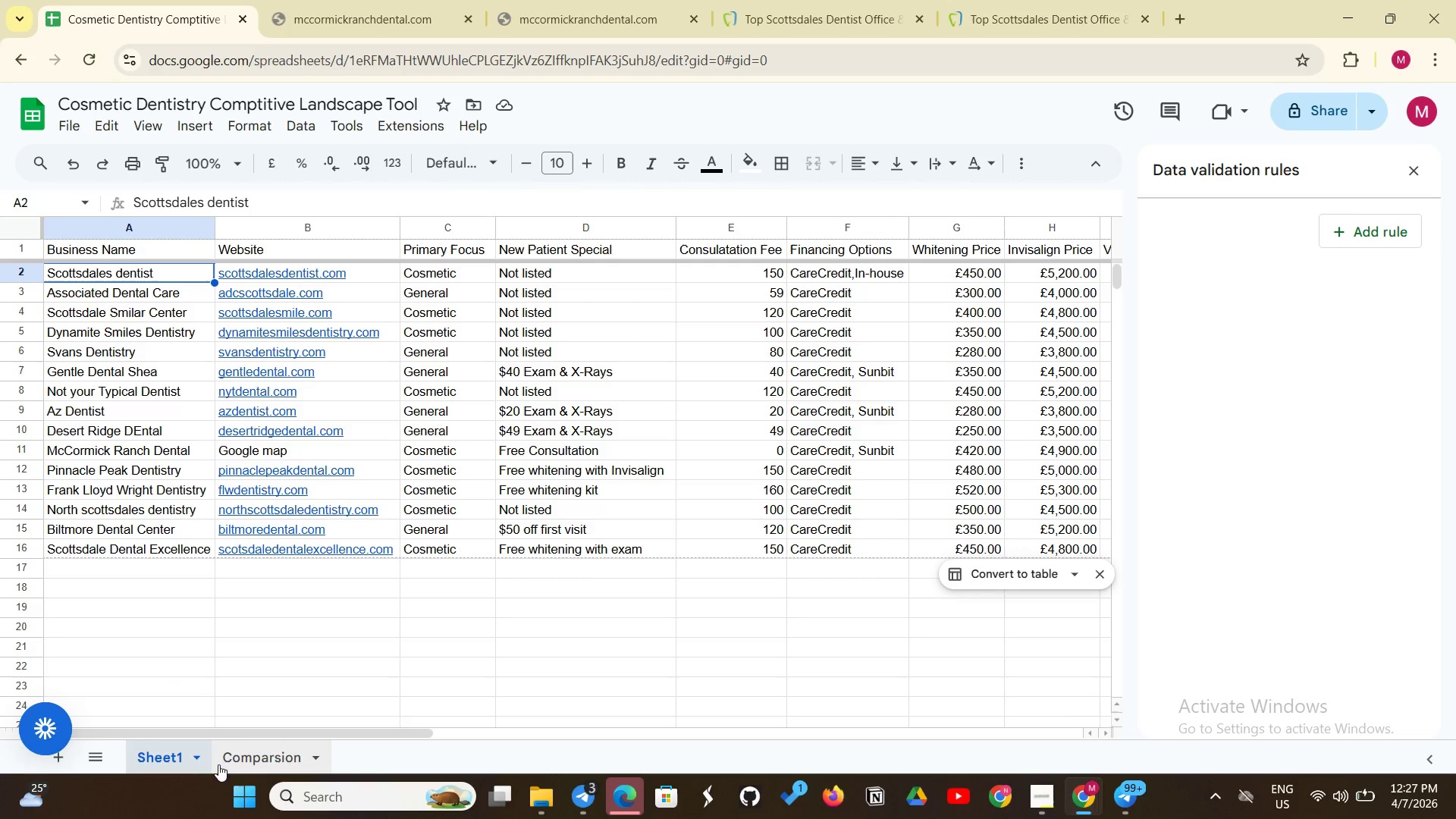 
left_click([253, 761])
 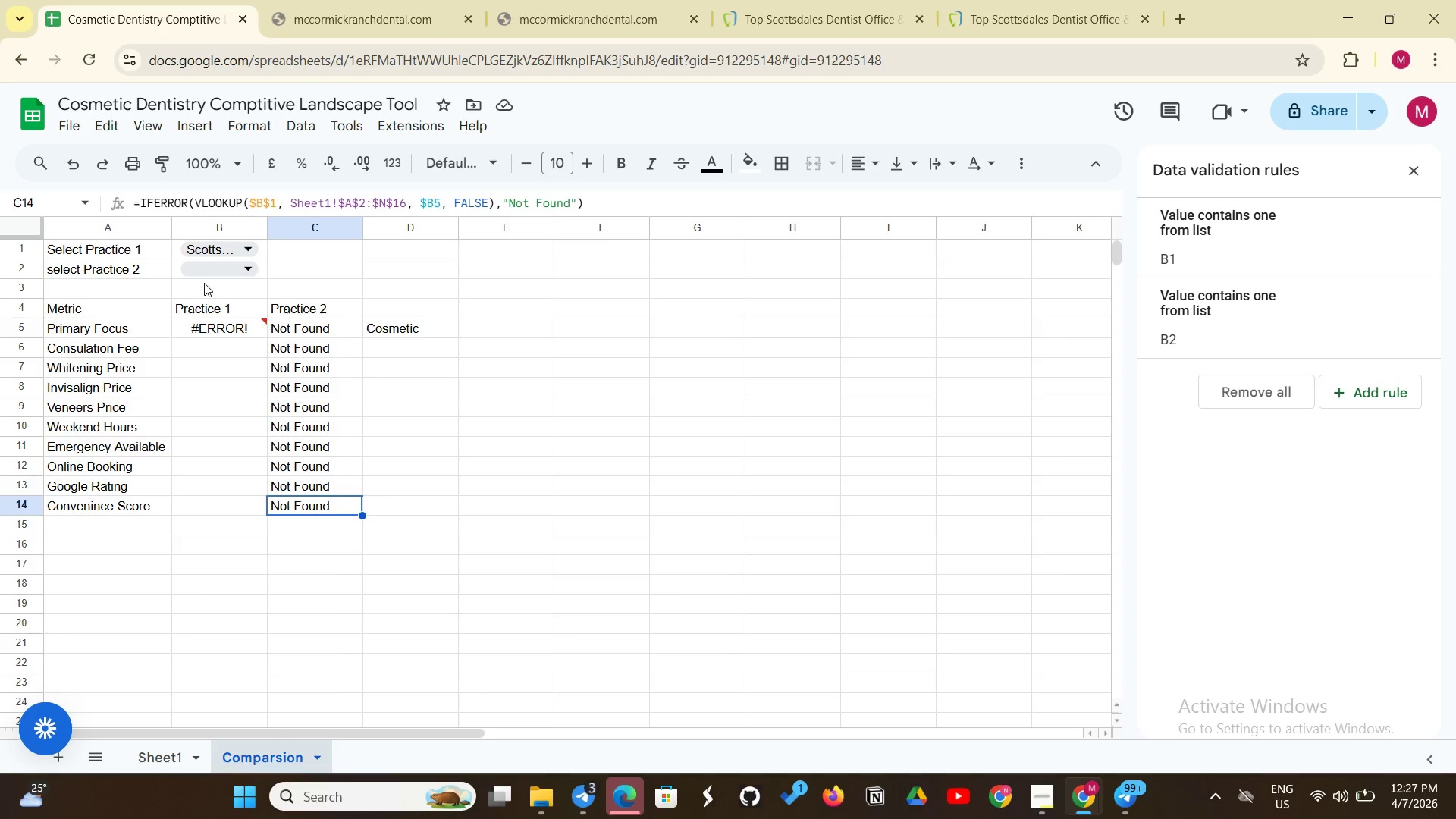 
wait(7.41)
 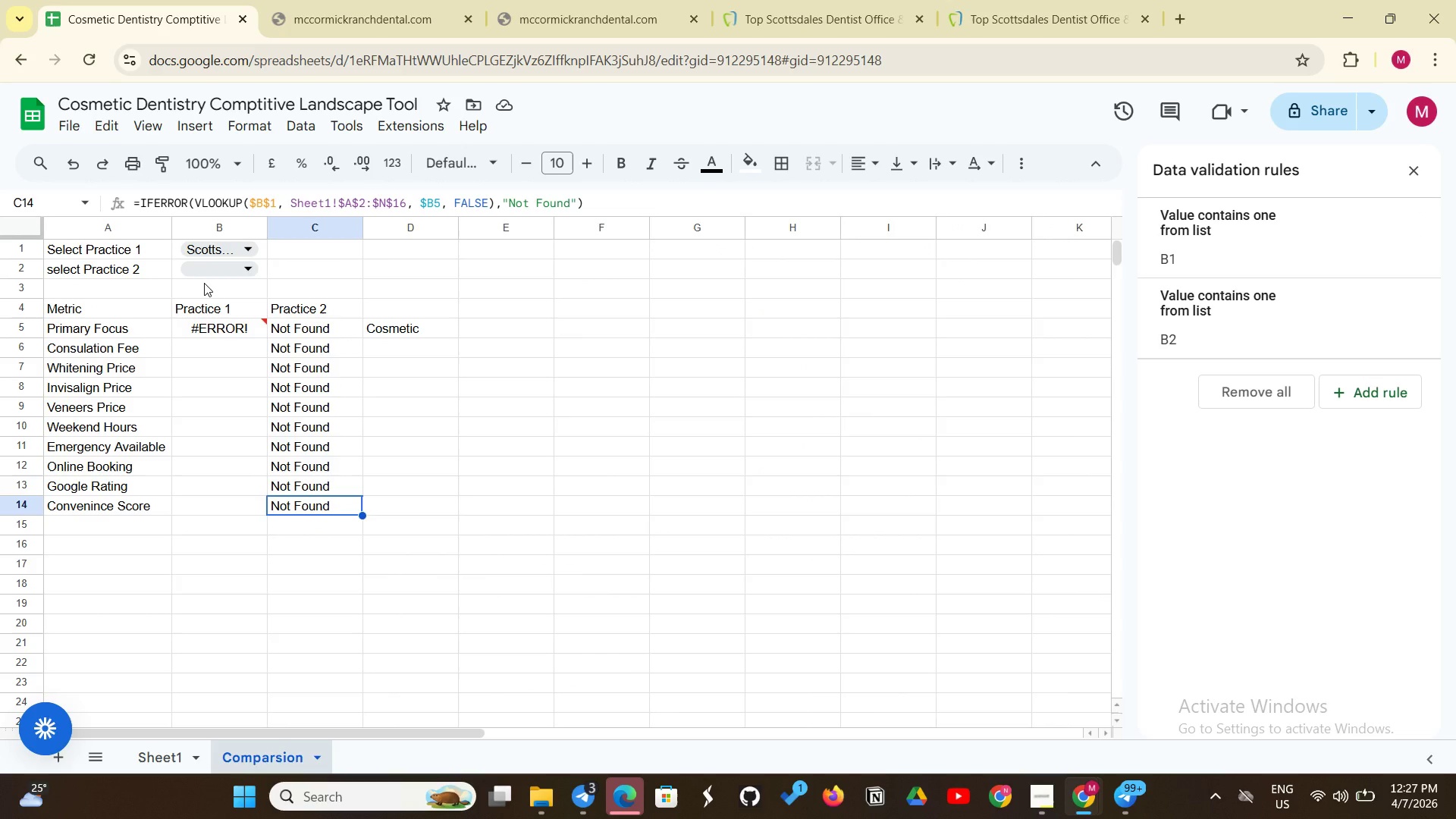 
left_click([227, 246])
 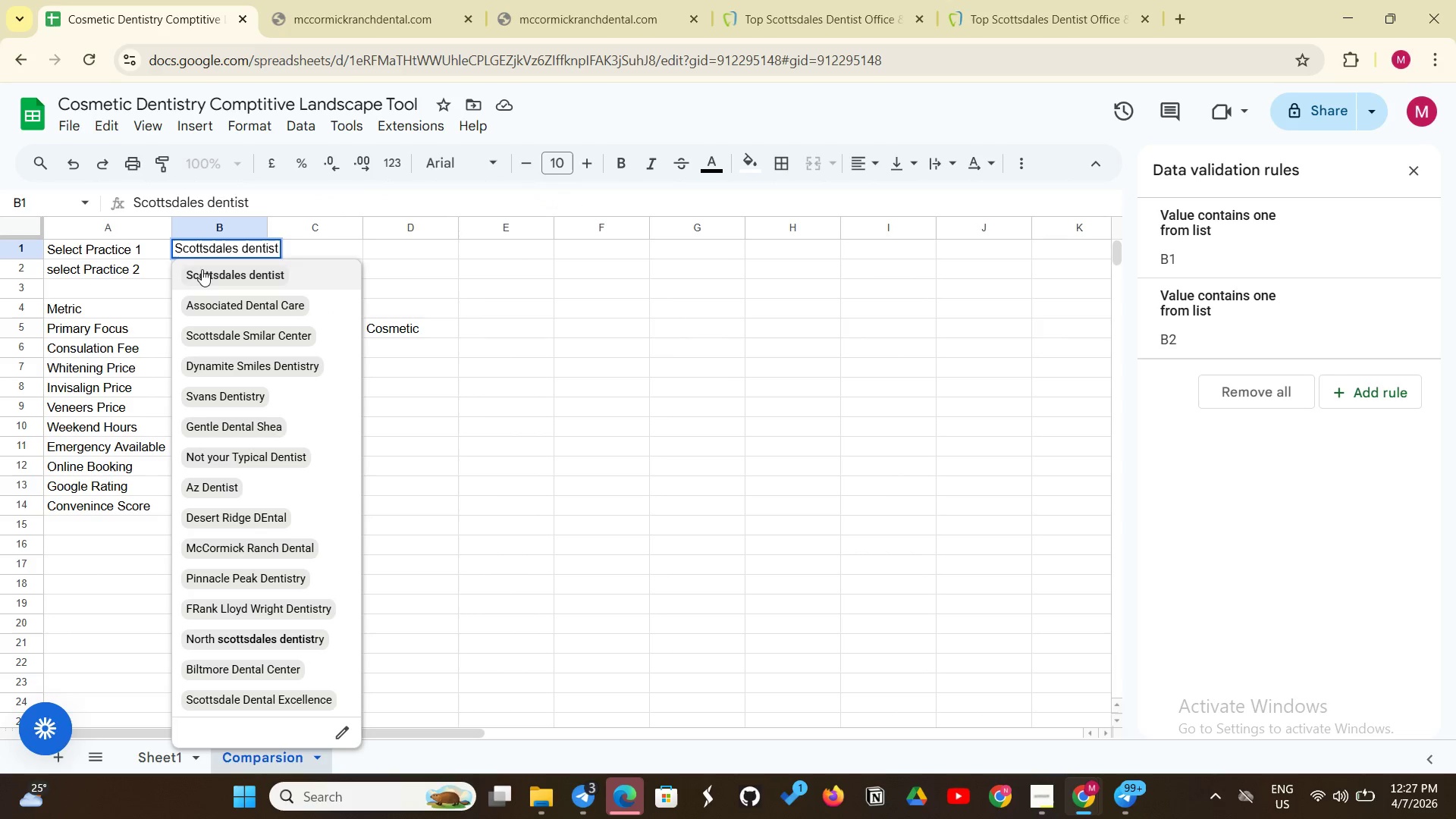 
left_click([202, 269])
 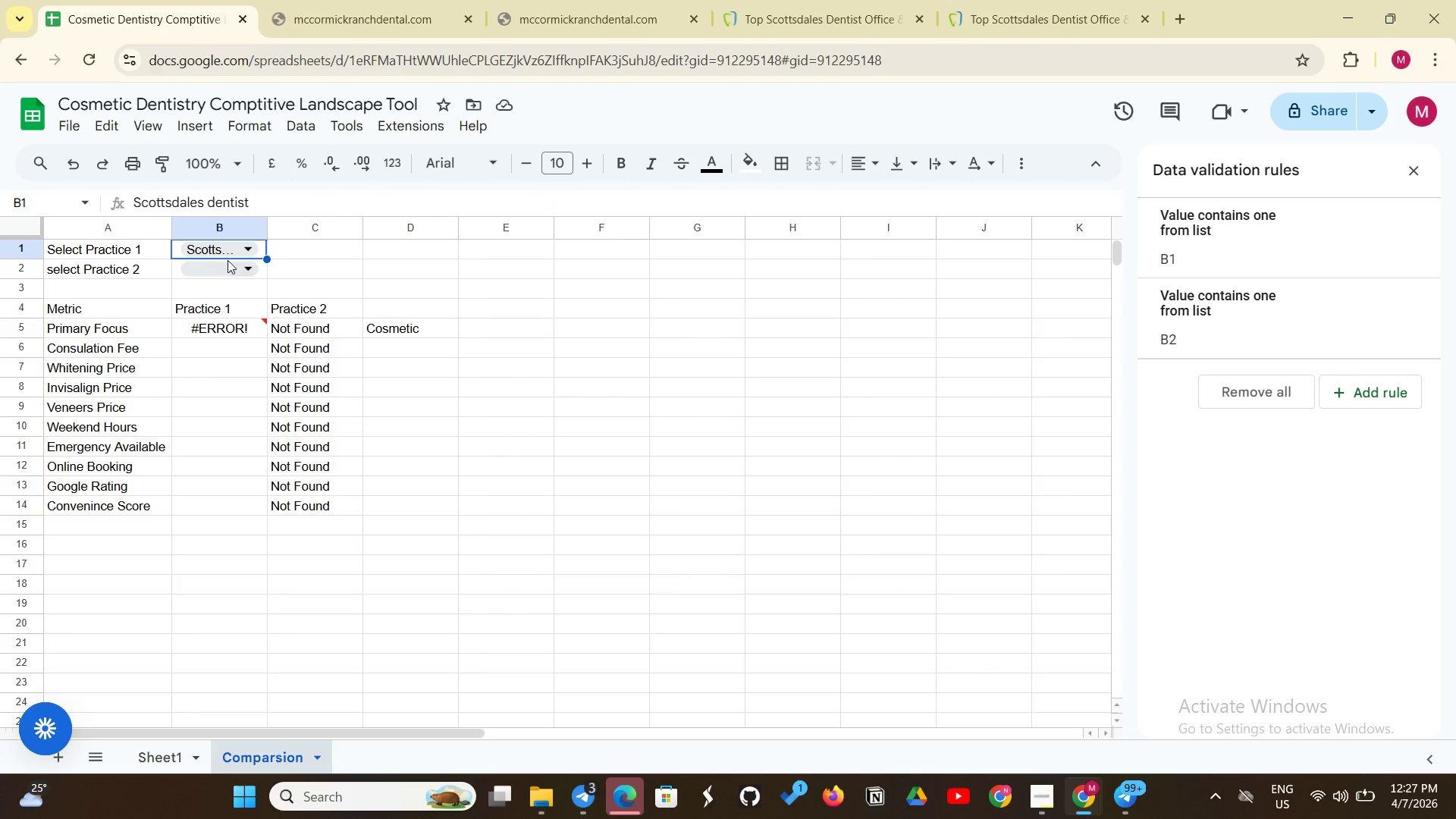 
left_click([244, 251])
 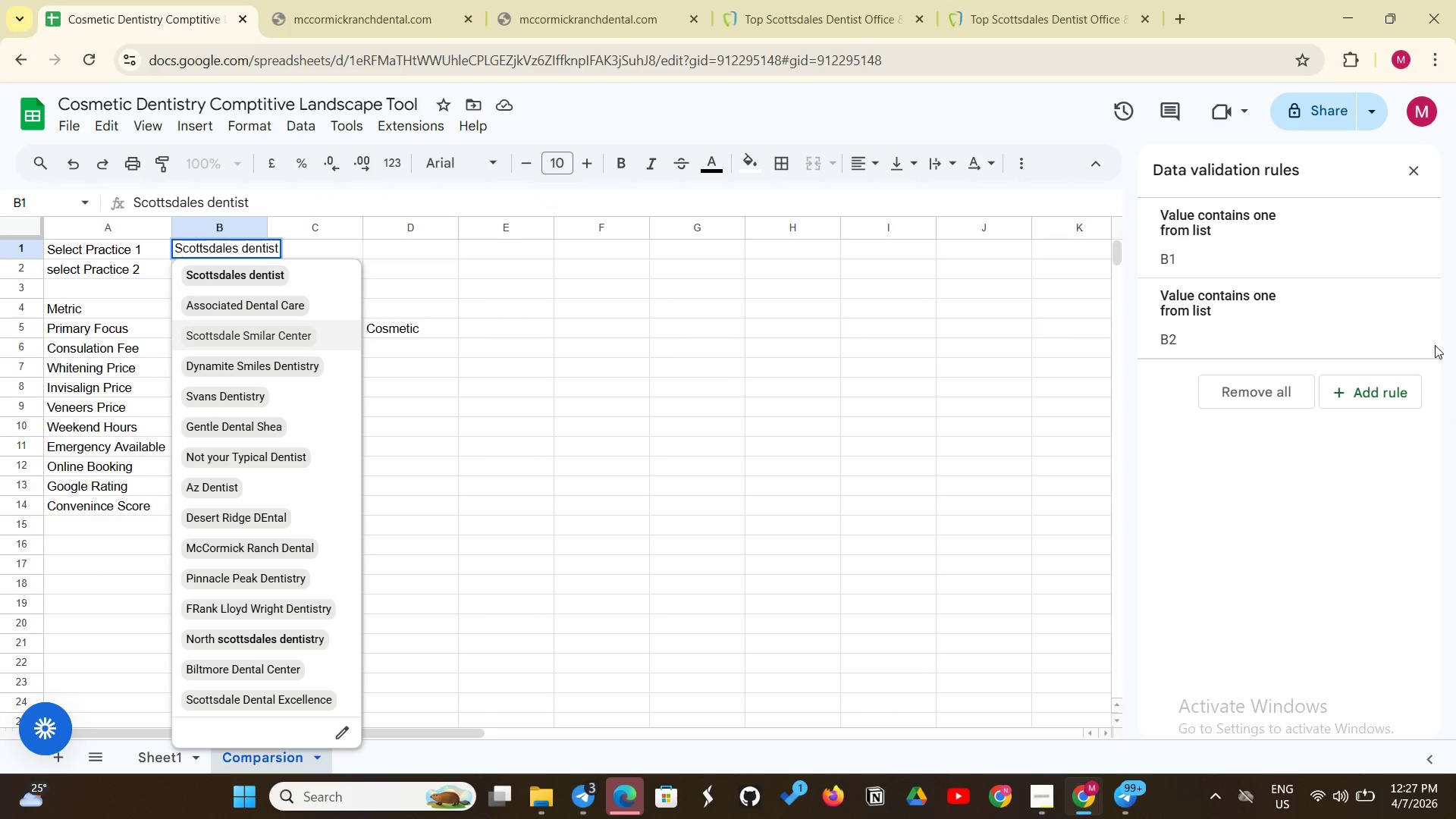 
left_click([1263, 236])
 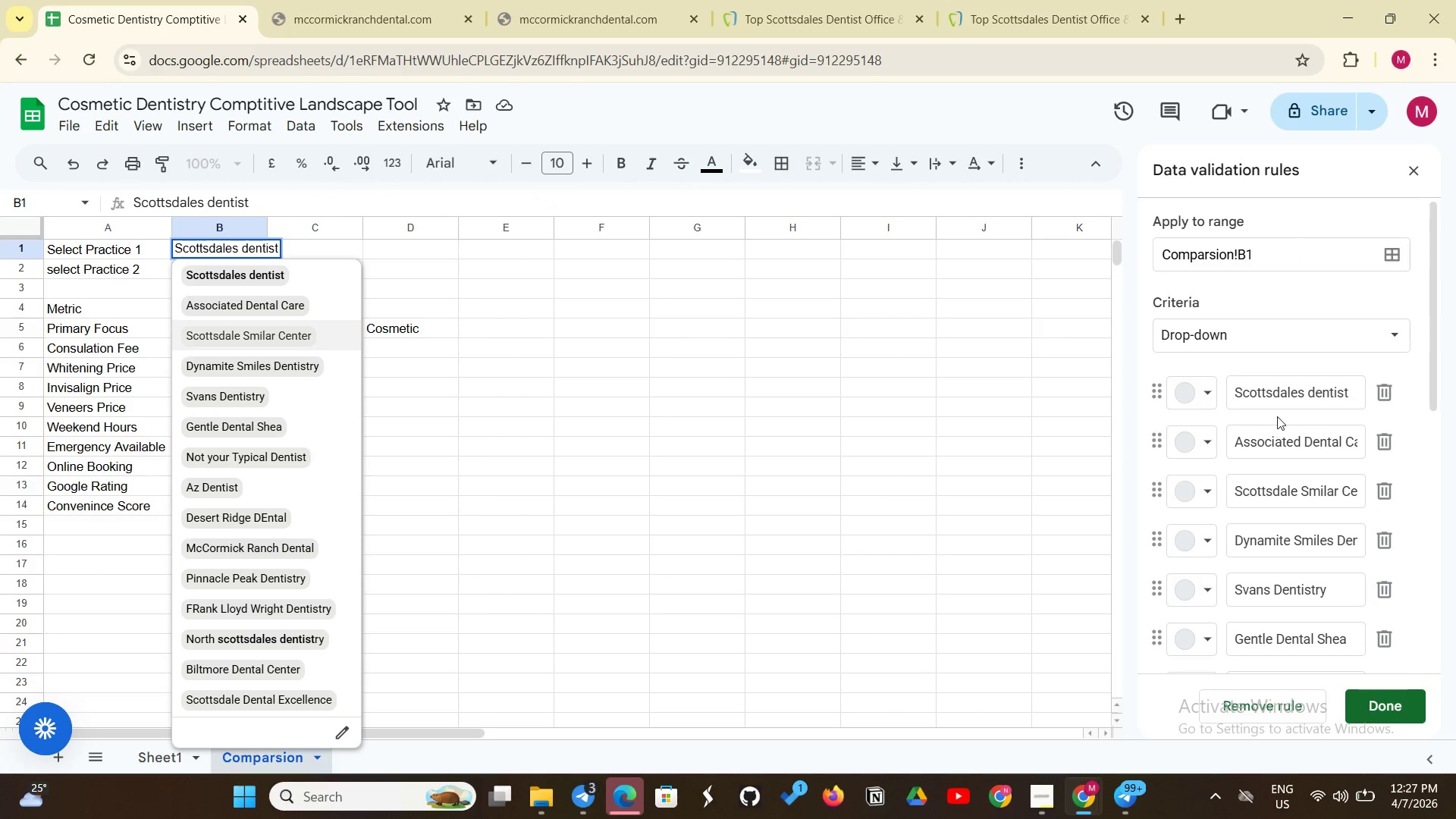 
left_click([1295, 401])
 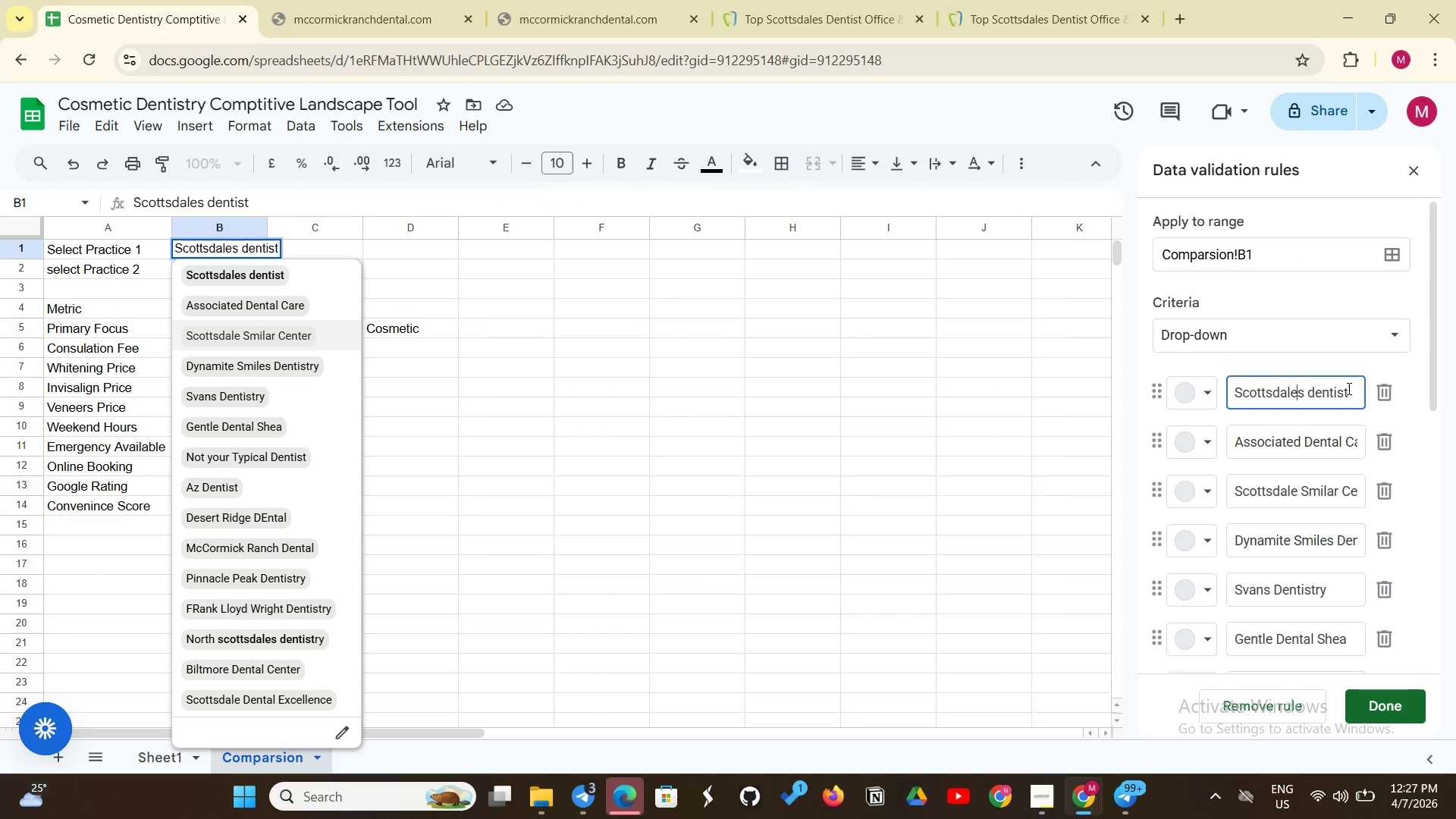 
left_click([1348, 388])
 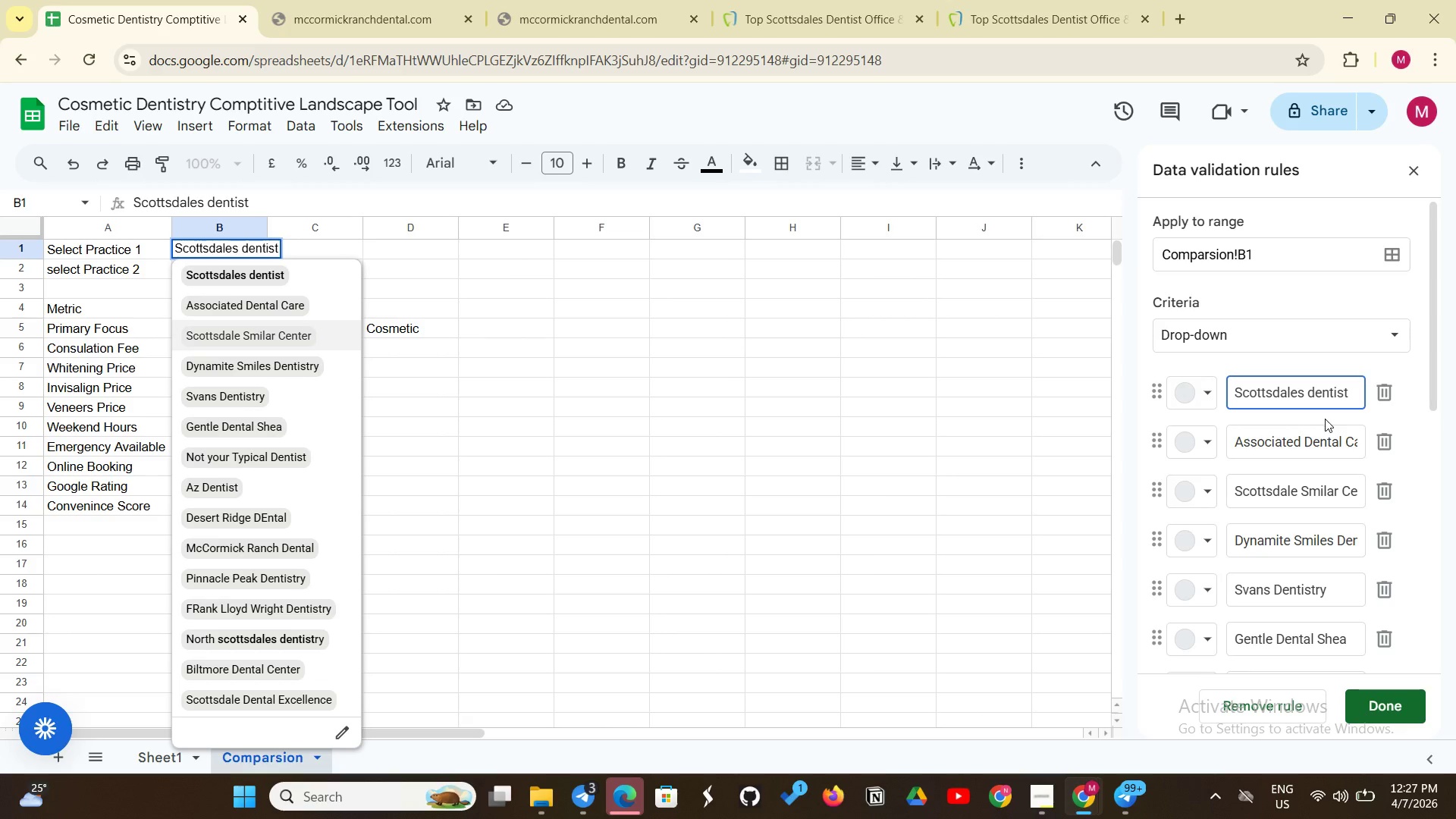 
hold_key(key=Backspace, duration=1.33)
 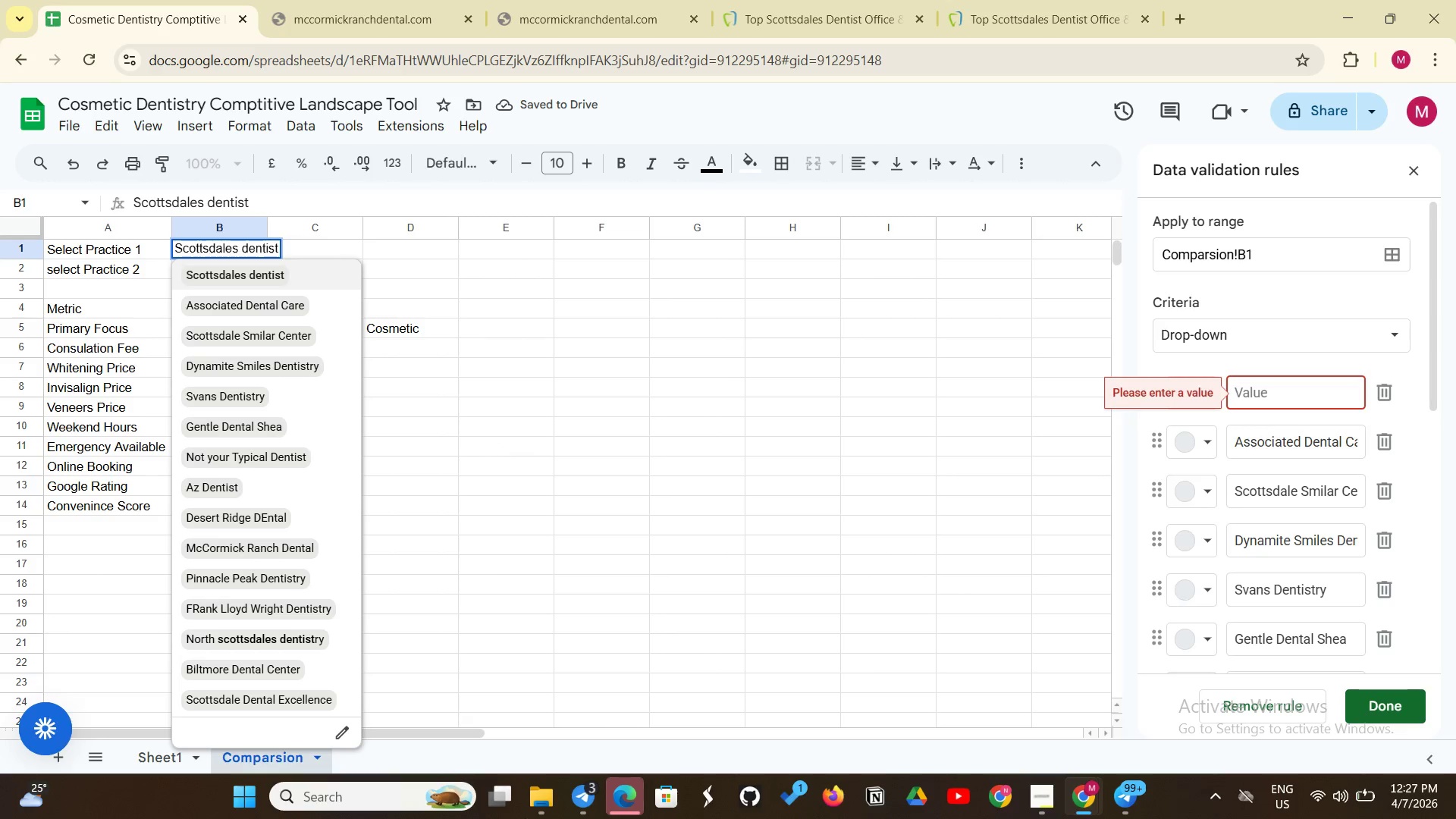 
wait(5.41)
 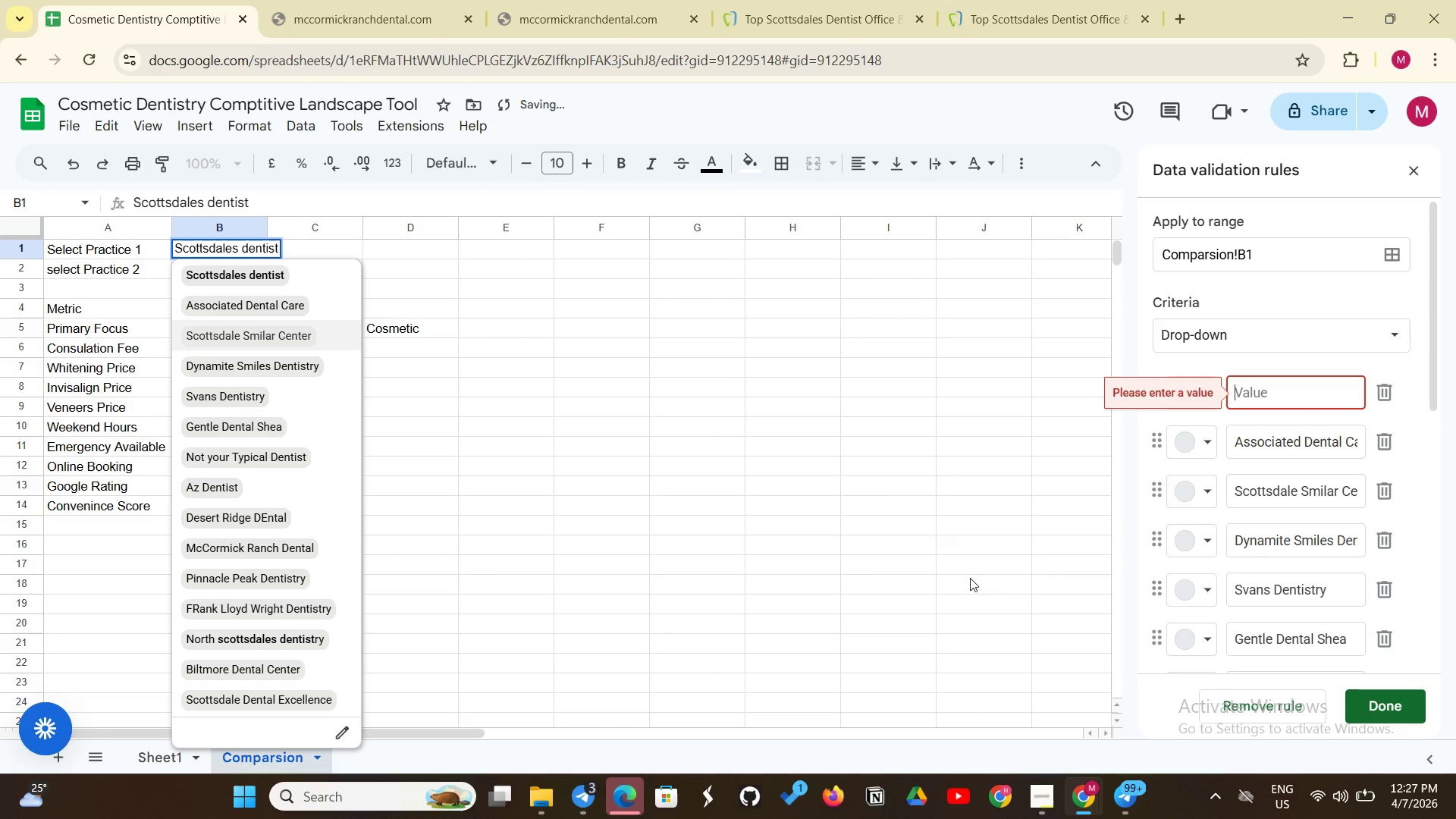 
left_click([187, 761])
 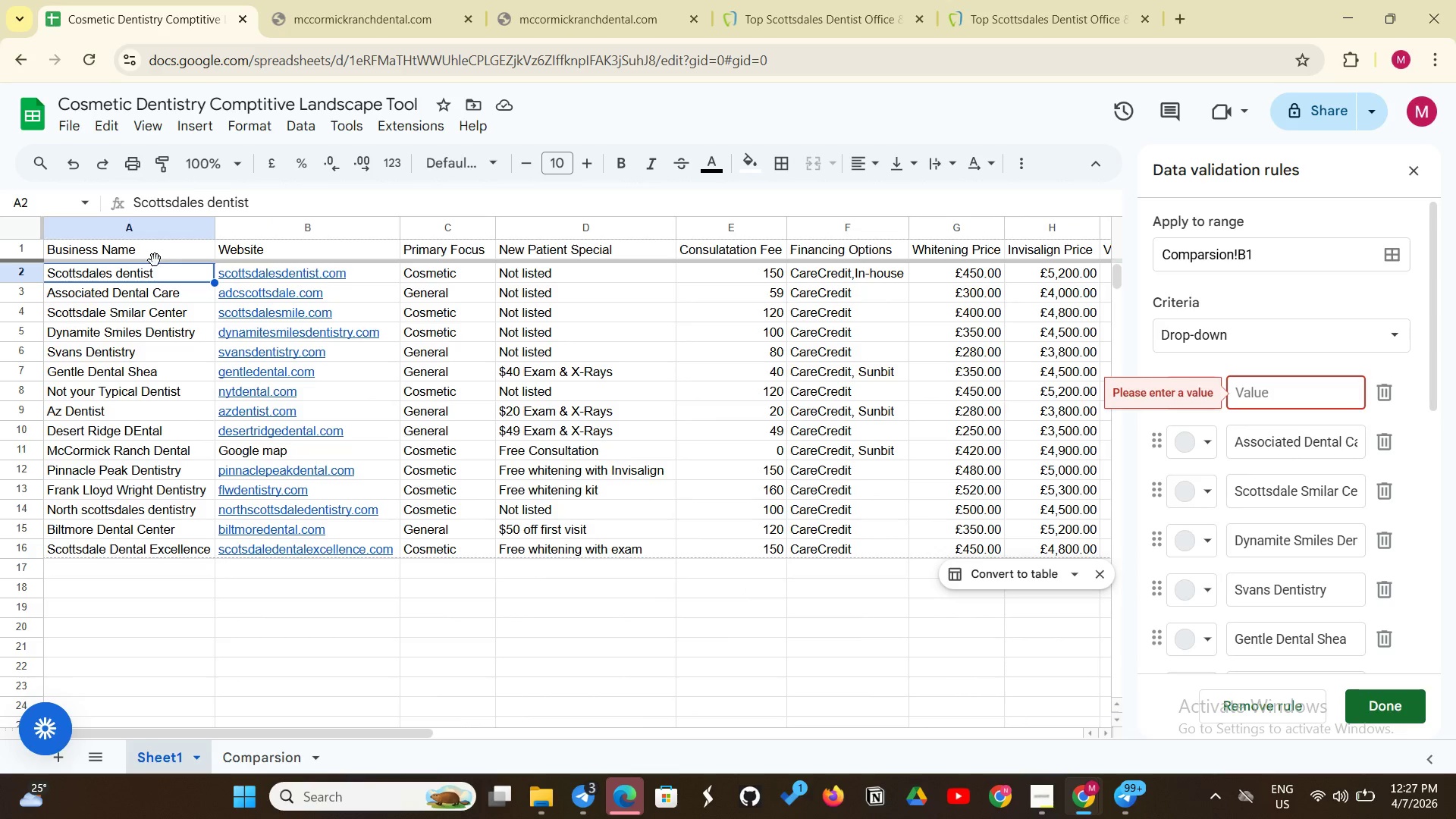 
left_click([147, 272])
 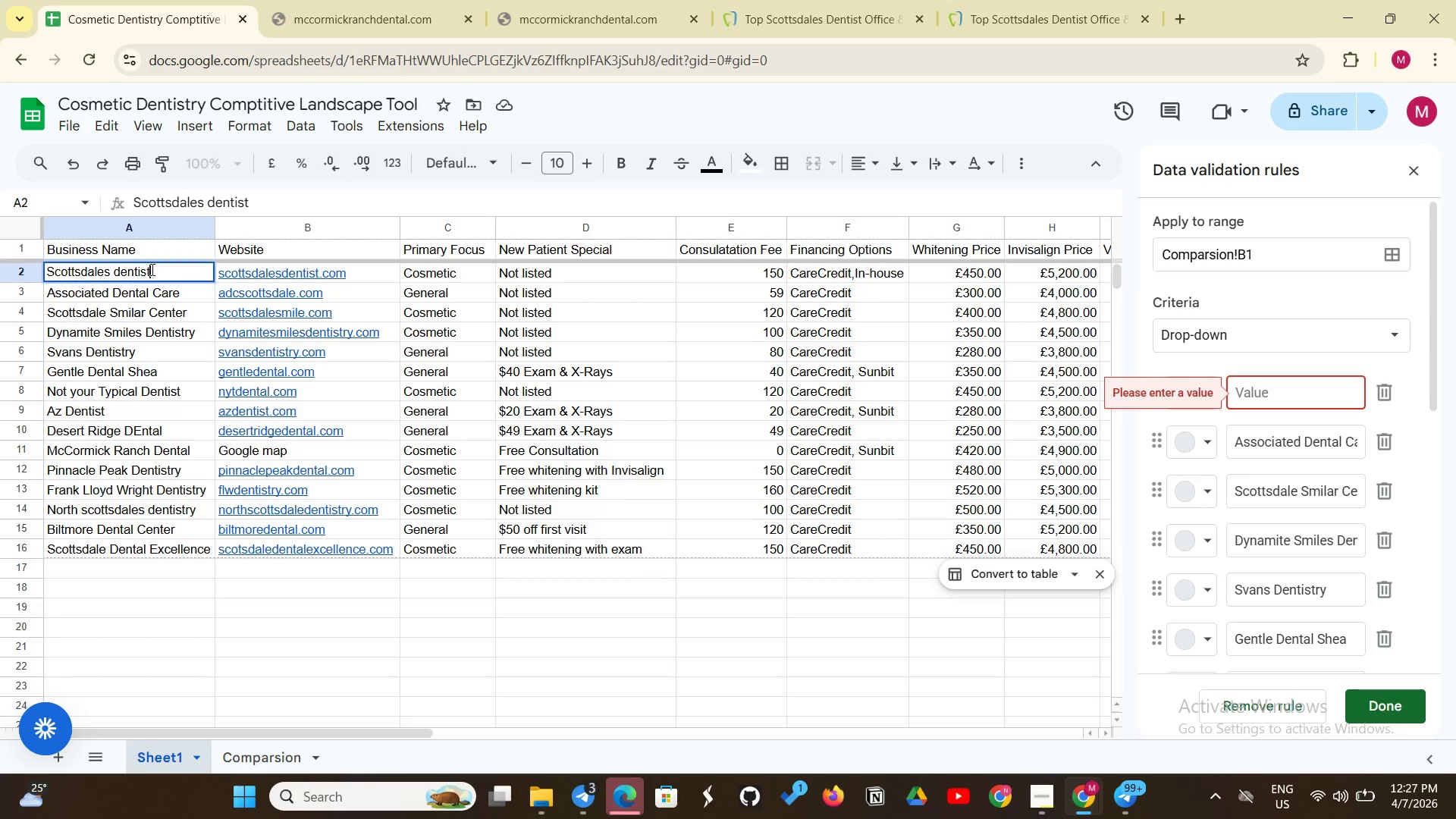 
triple_click([151, 268])
 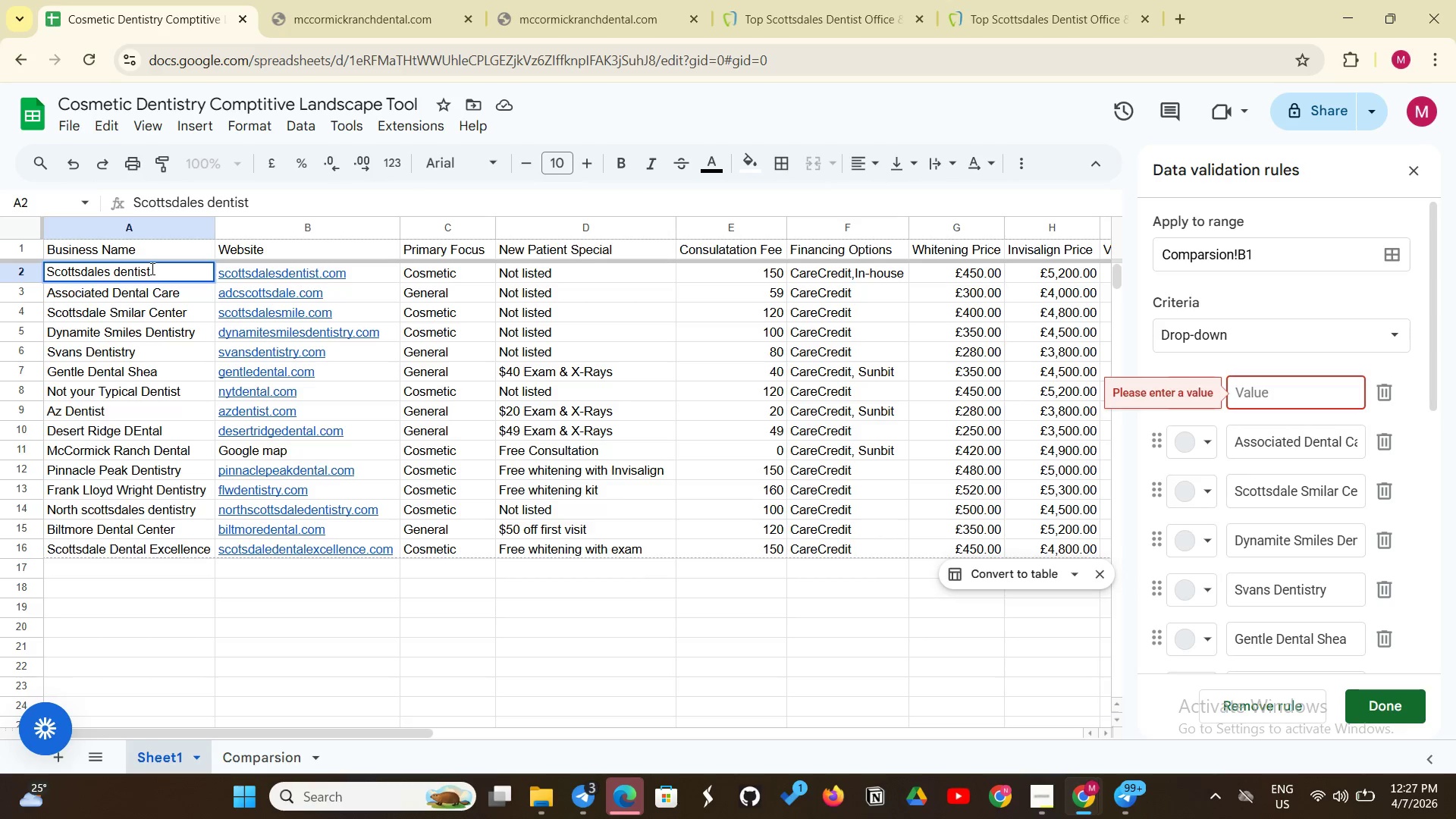 
triple_click([151, 268])
 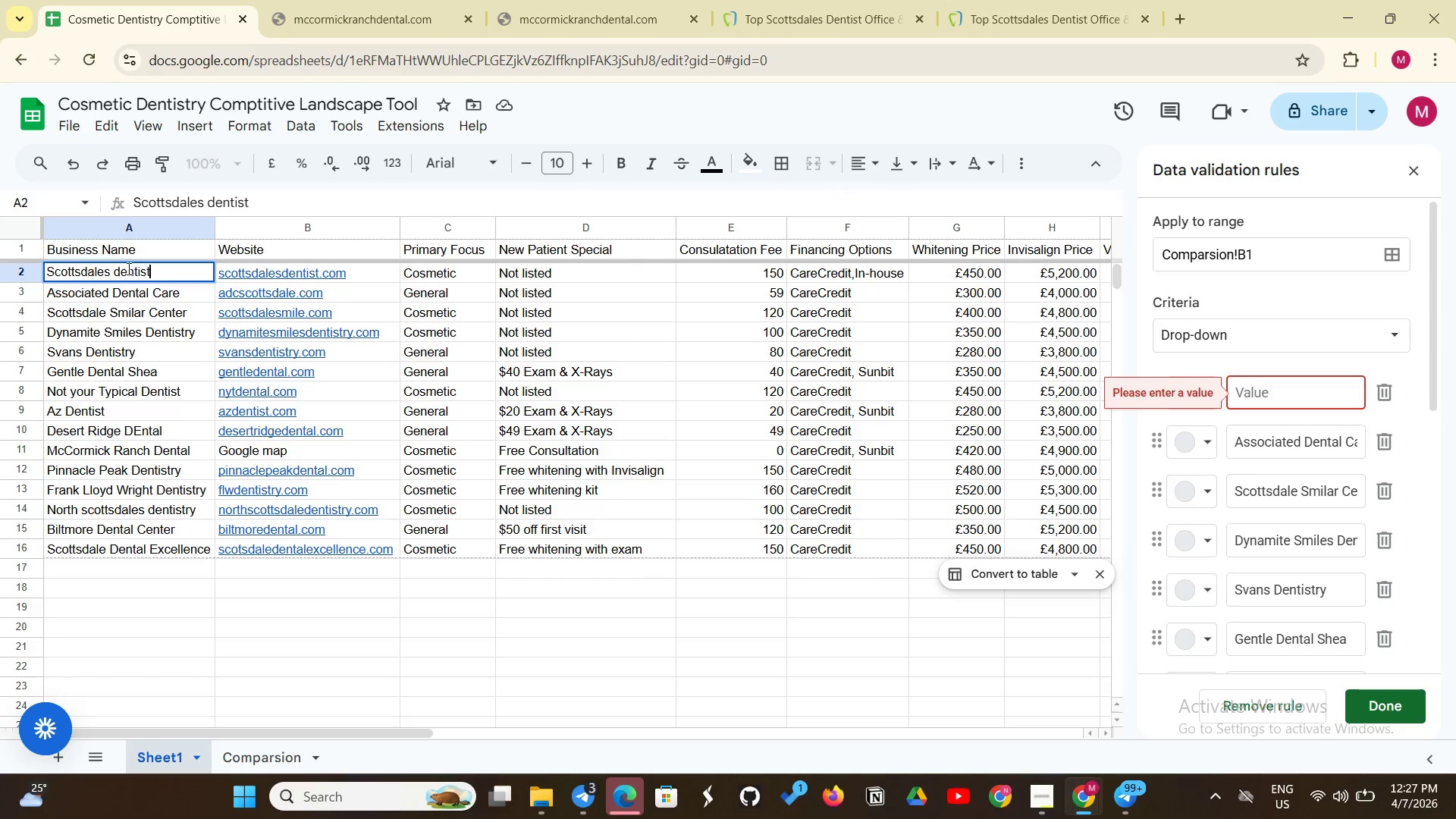 
left_click([119, 269])
 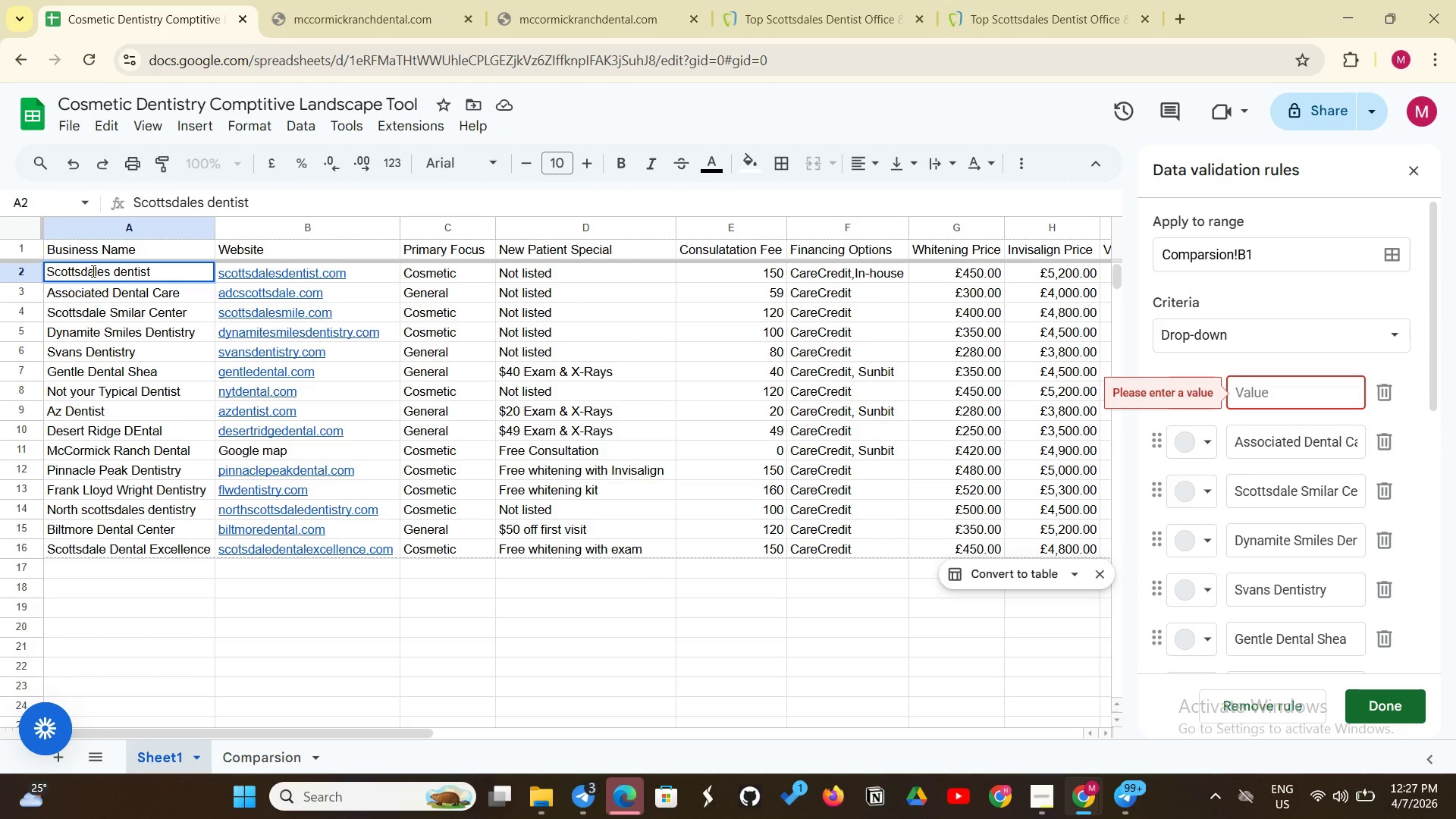 
double_click([92, 271])
 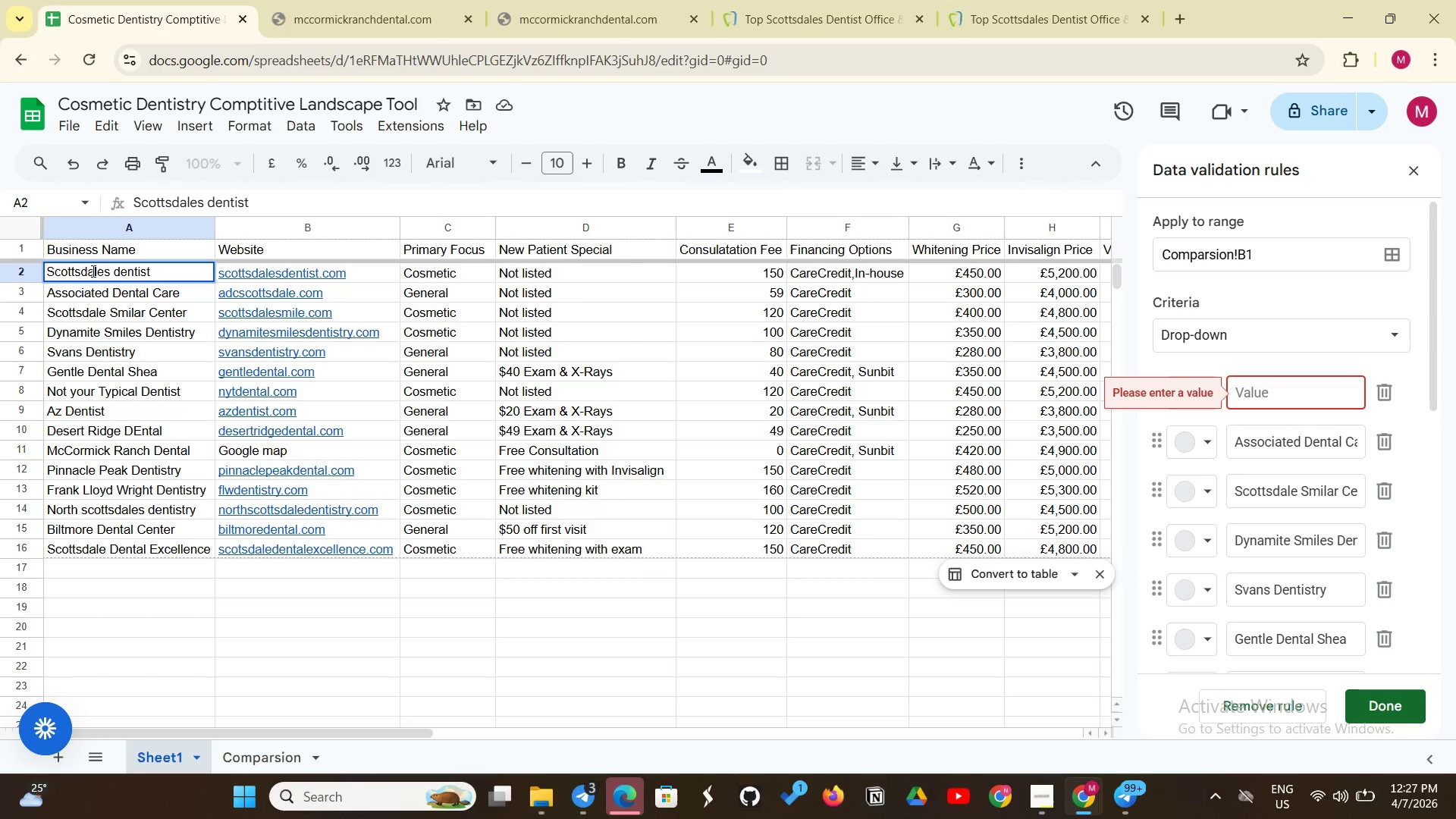 
double_click([92, 271])
 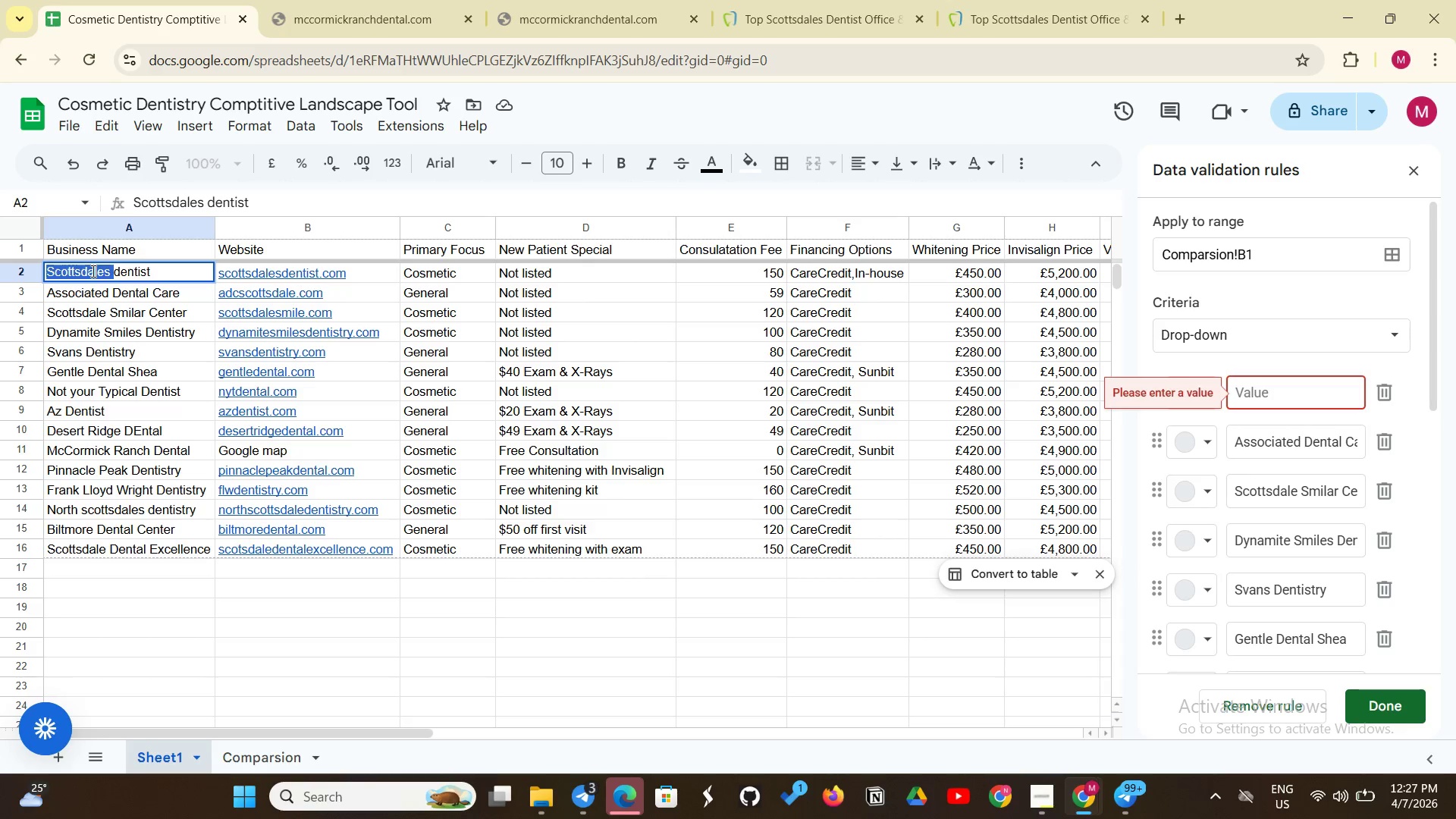 
triple_click([92, 271])
 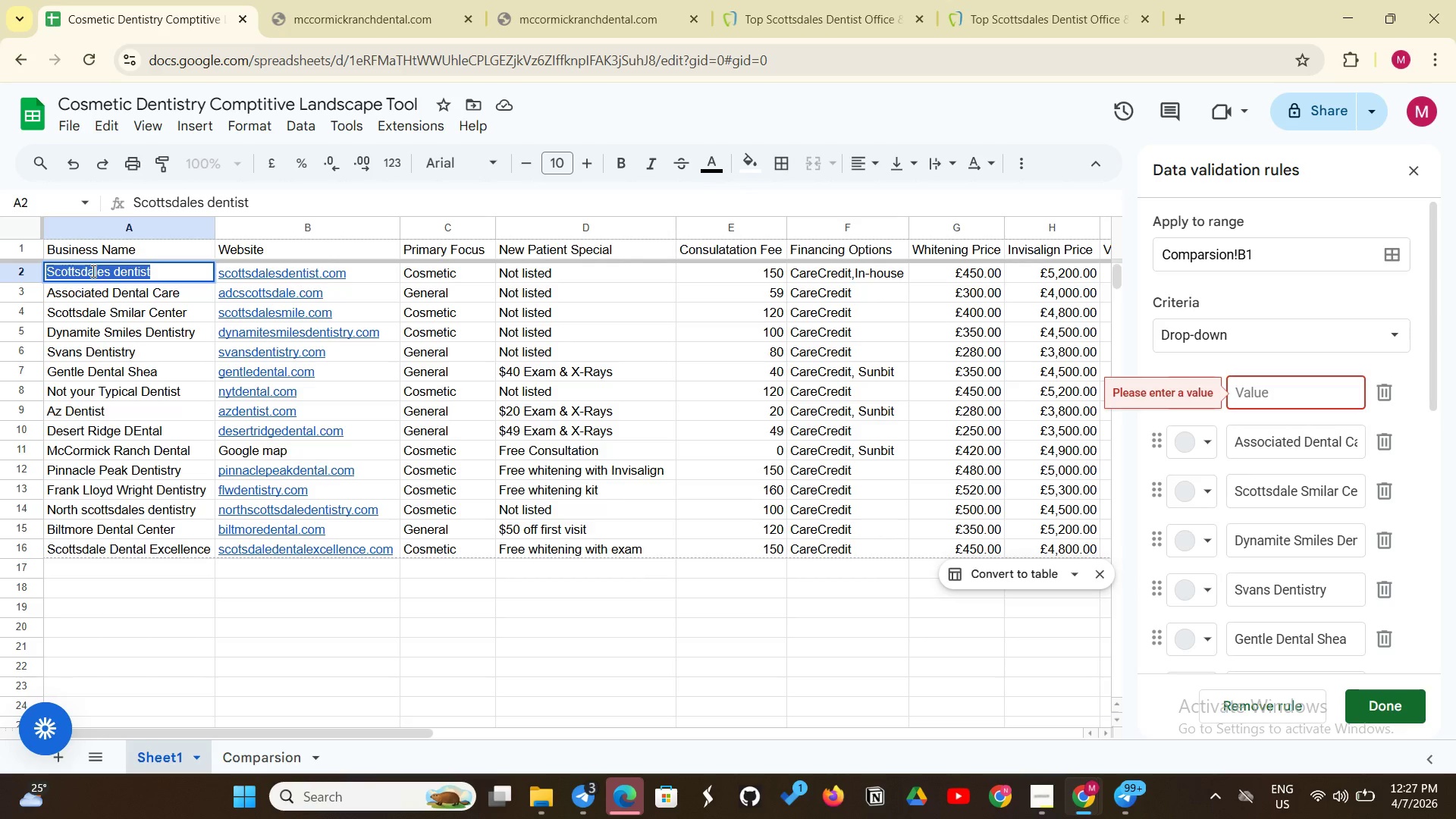 
triple_click([92, 271])
 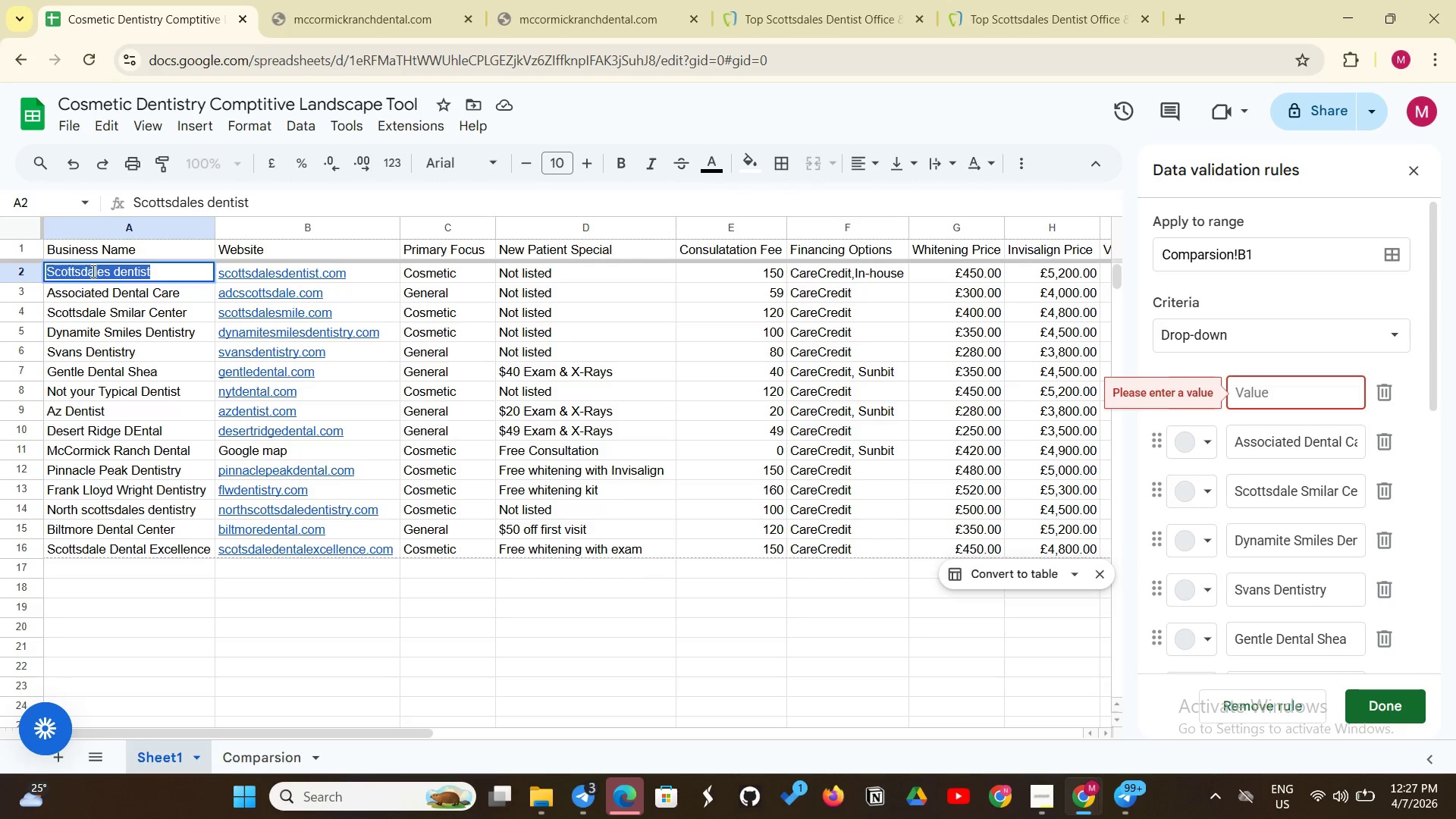 
triple_click([92, 271])
 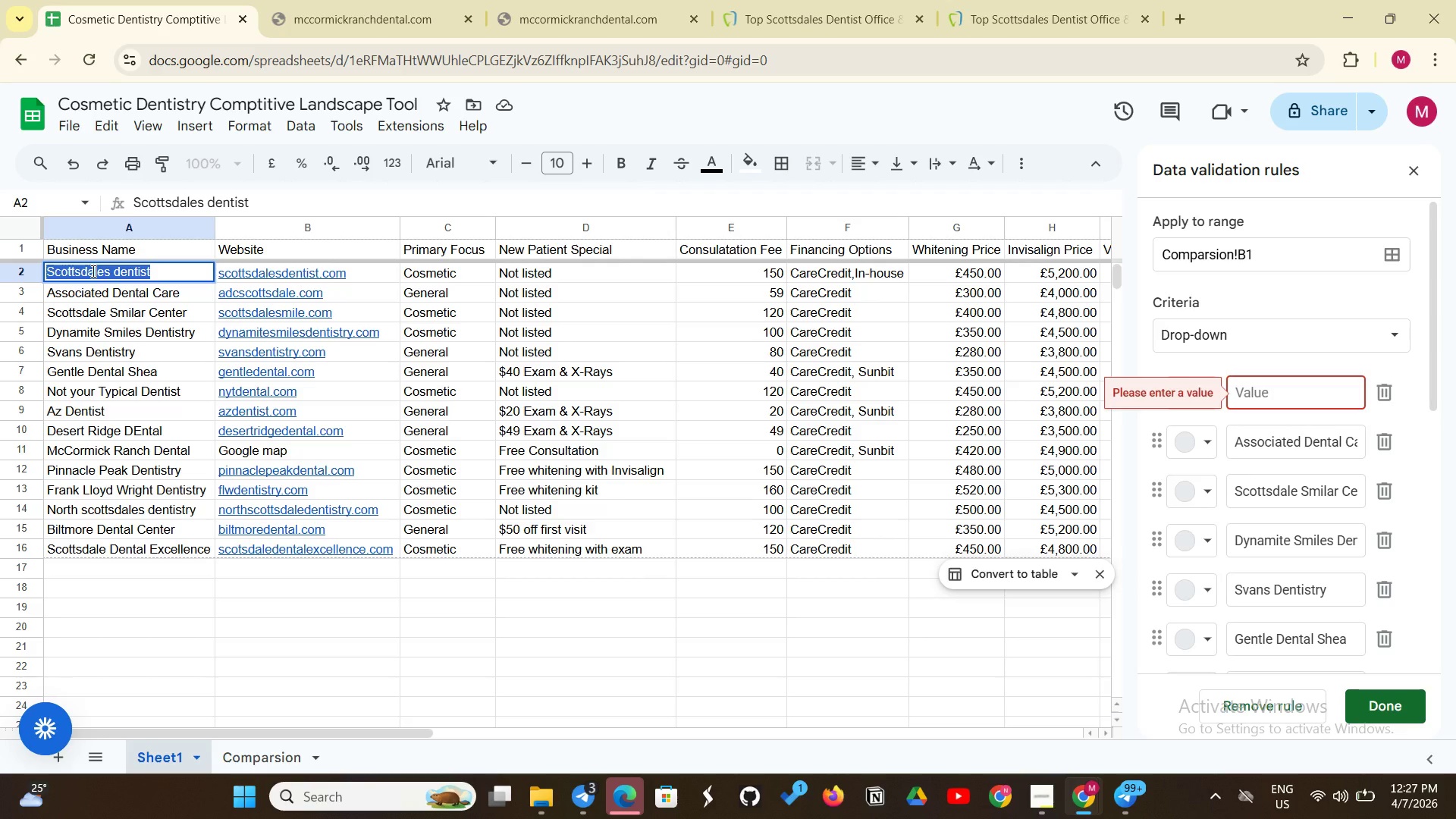 
key(Control+C)
 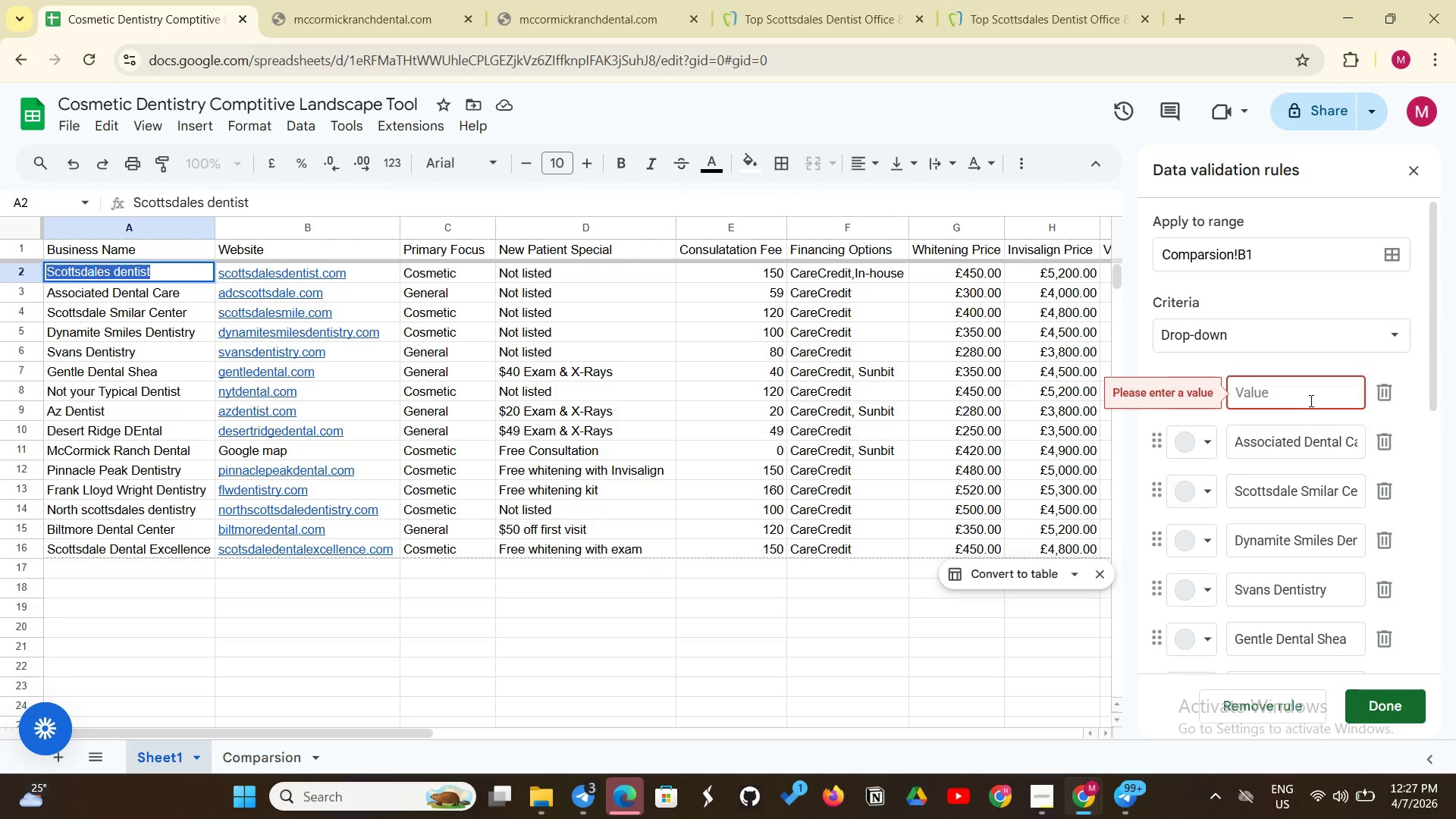 
left_click([1299, 398])
 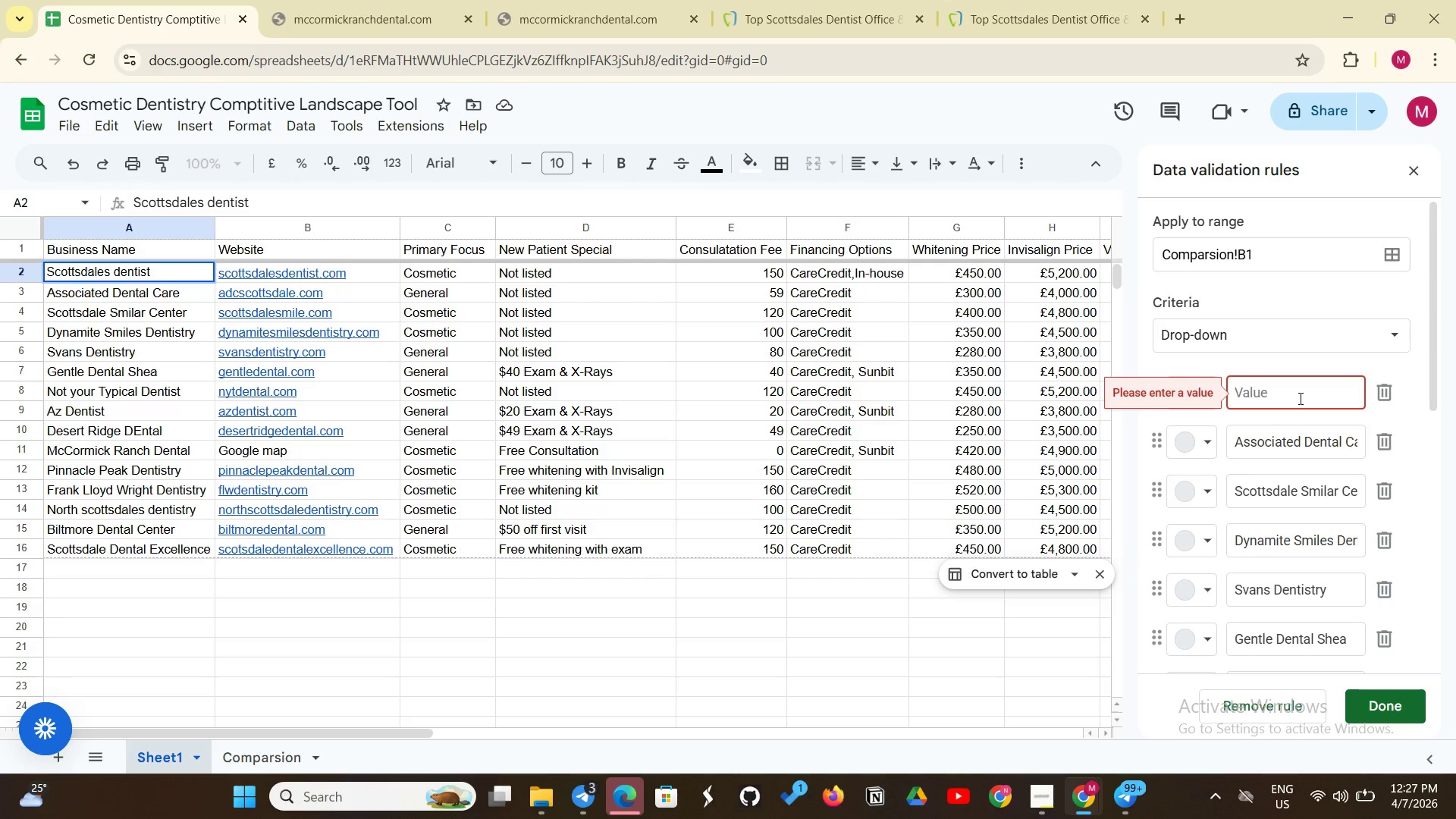 
key(Control+V)
 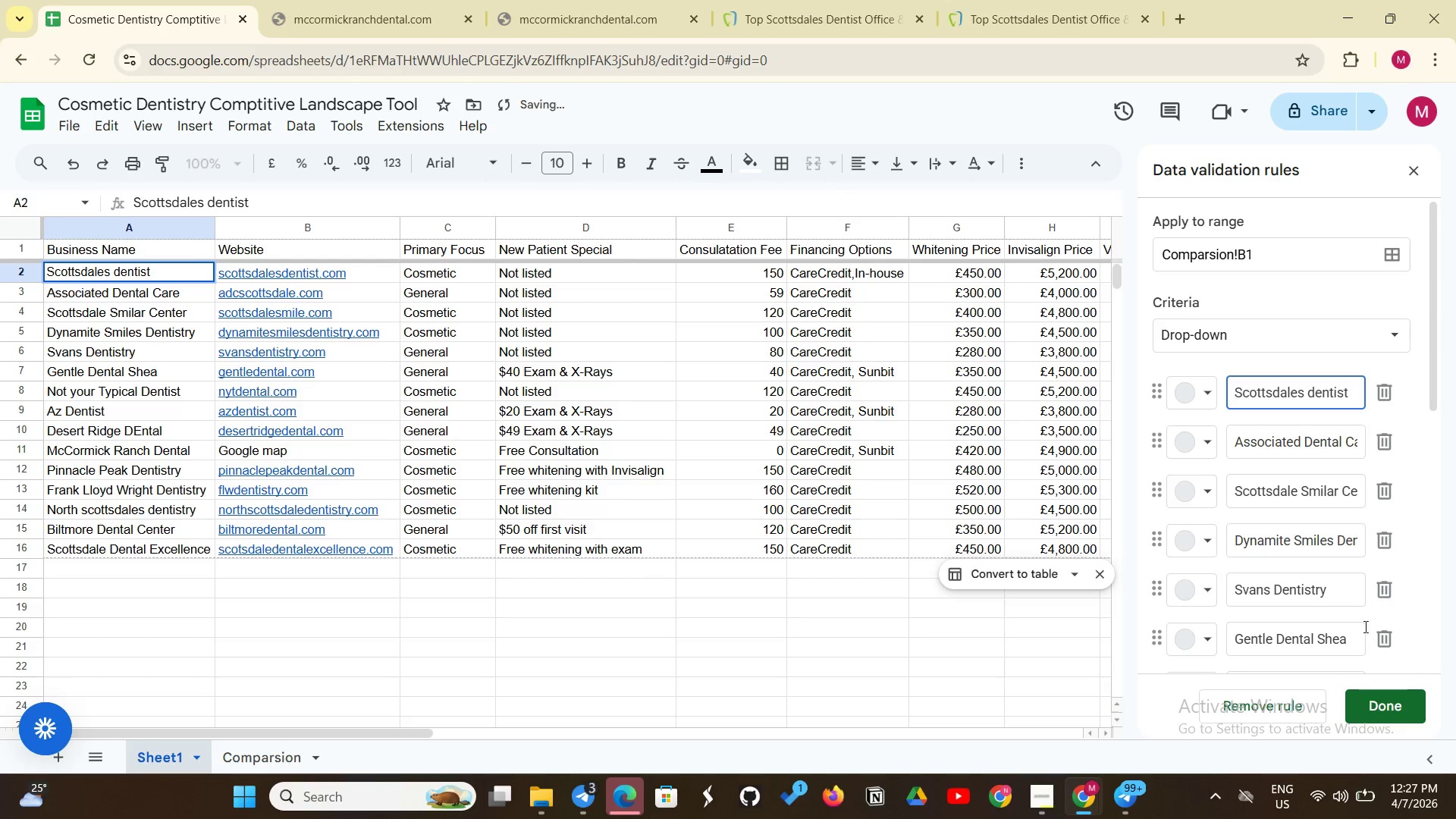 
left_click([1366, 718])
 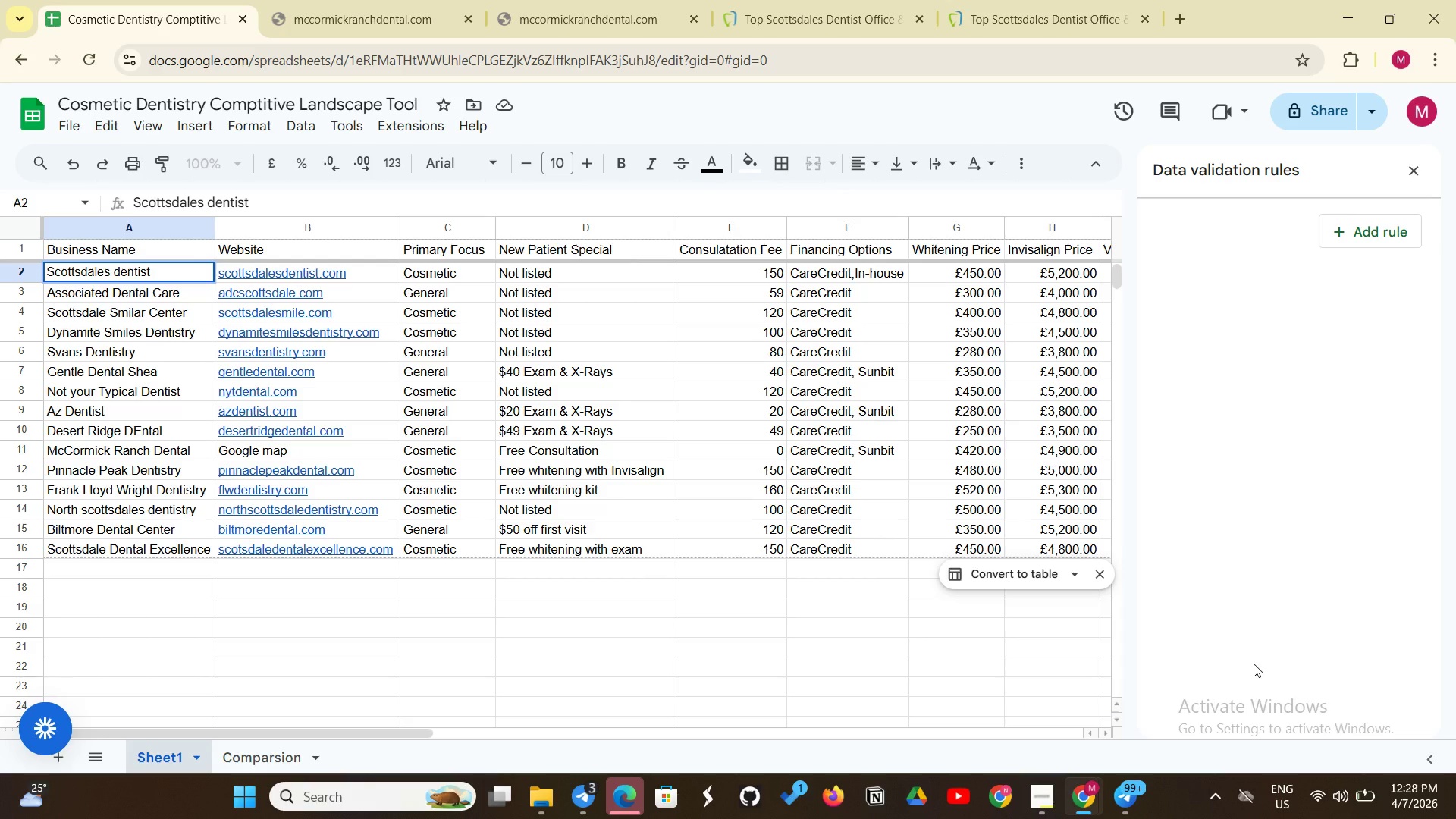 
wait(22.3)
 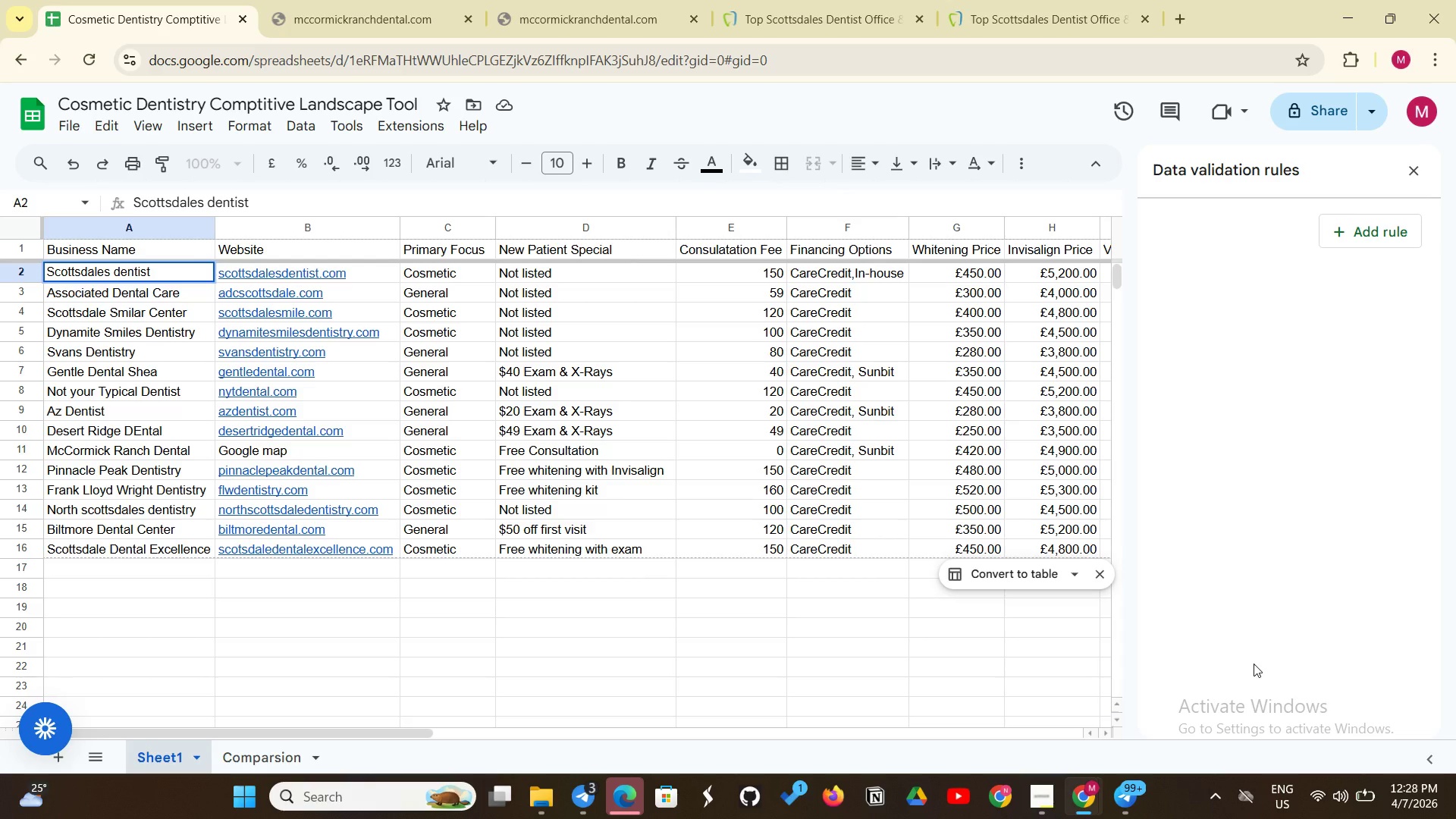 
left_click([240, 746])
 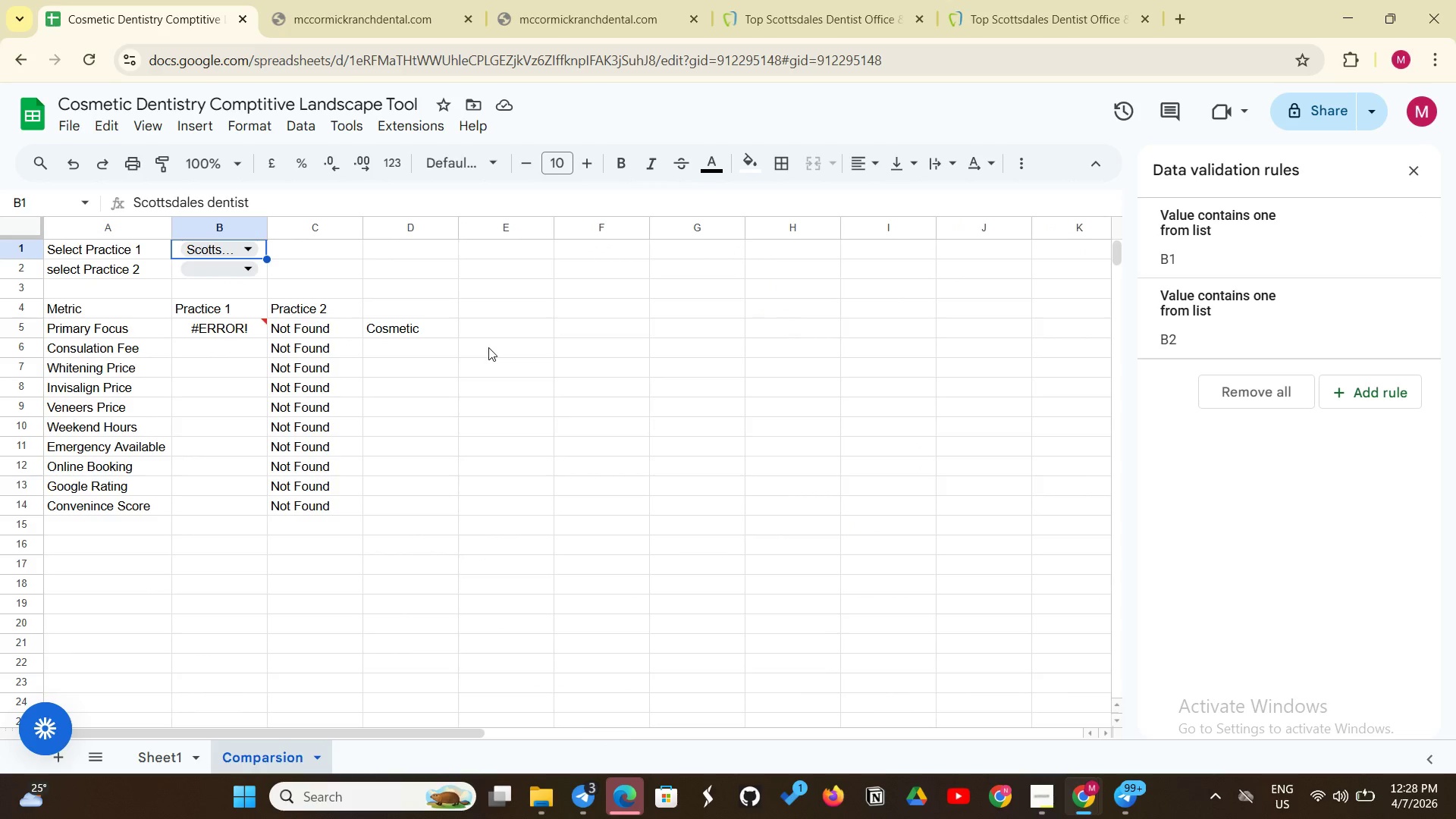 
left_click([488, 330])
 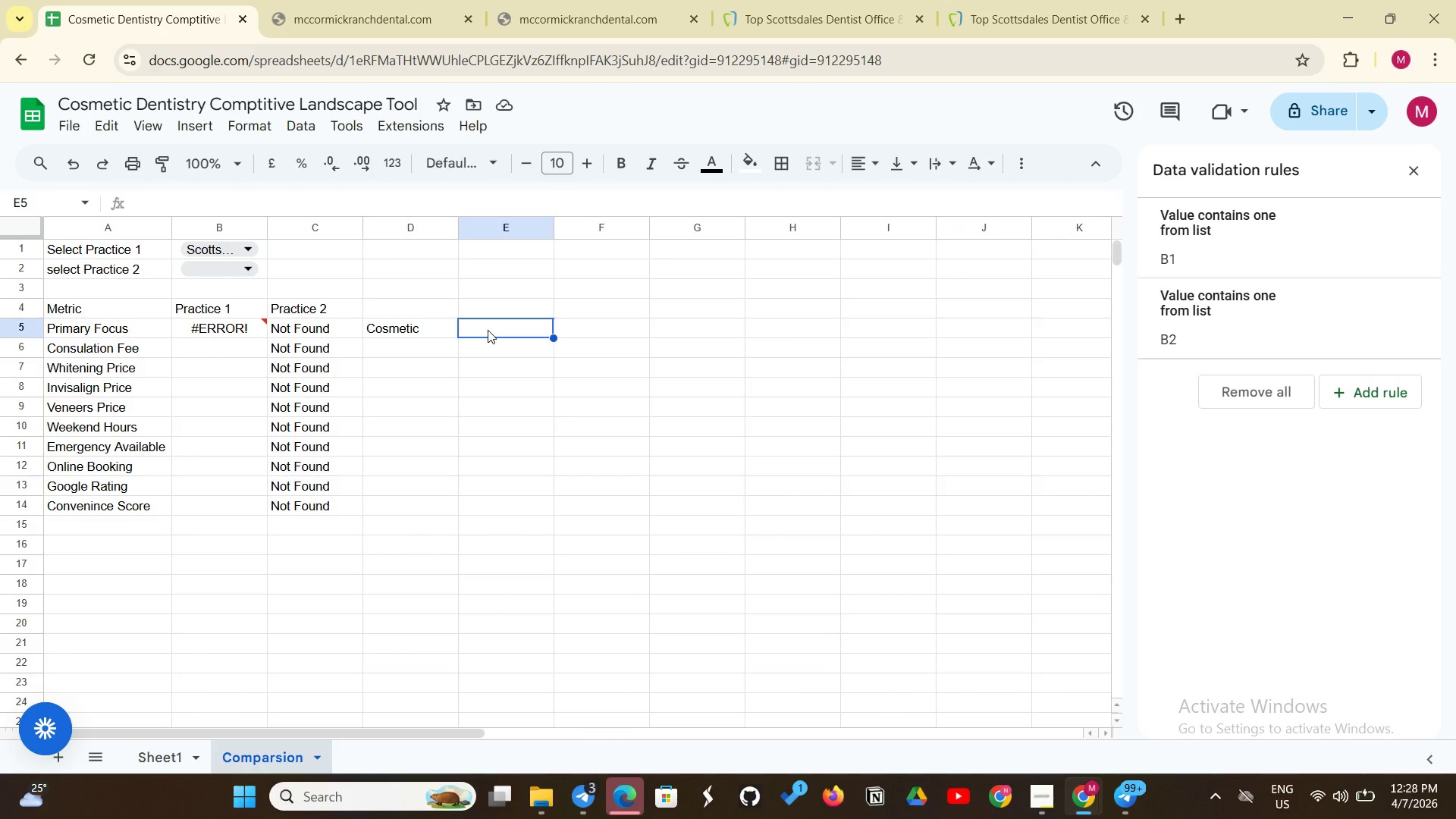 
type(=Vl)
key(Backspace)
type(LOOKUP(B1, SHe)
key(Backspace)
key(Backspace)
type(het)
key(Backspace)
type(et1!A:N, 3, FALSE))
 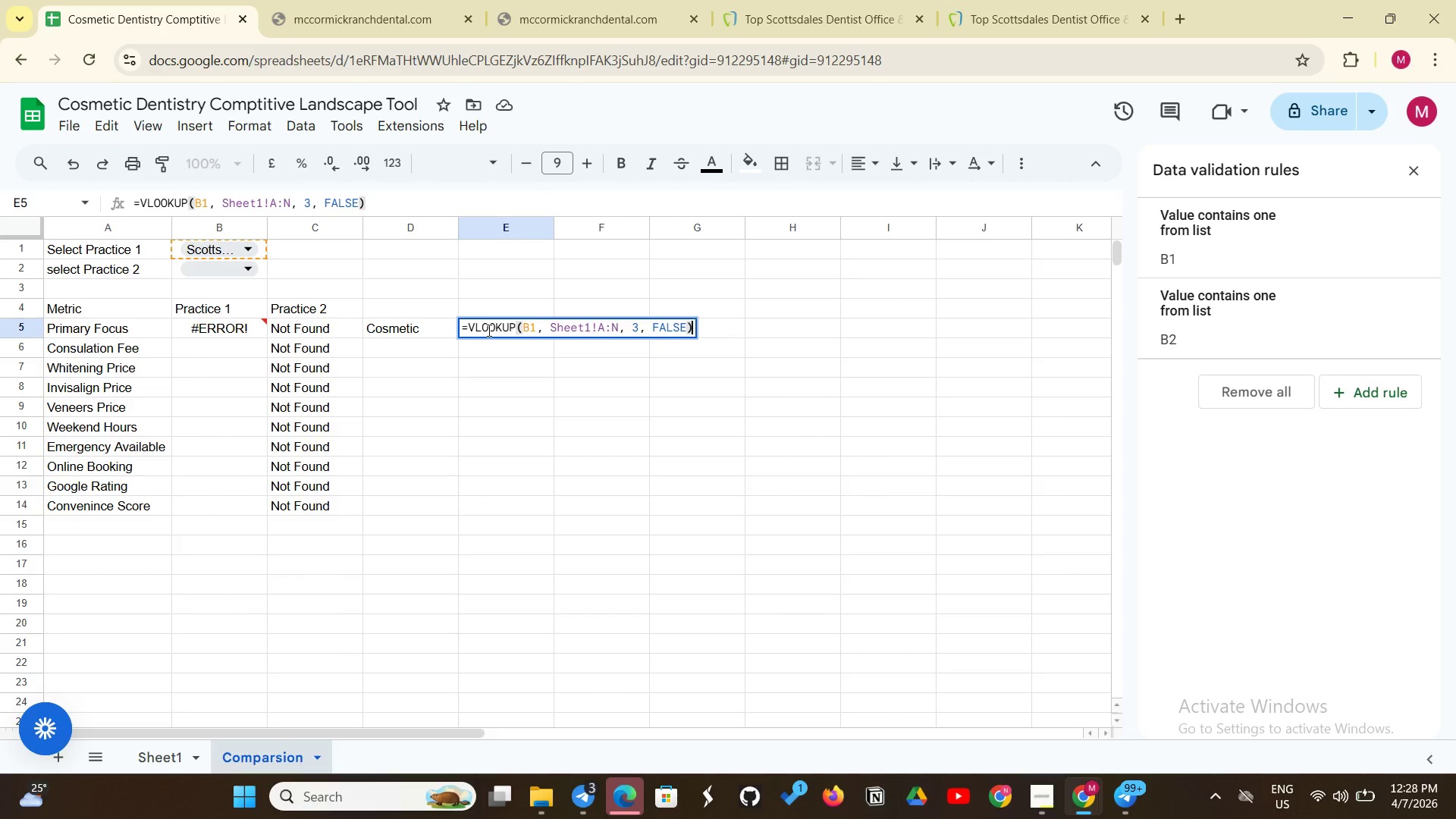 
key(Enter)
 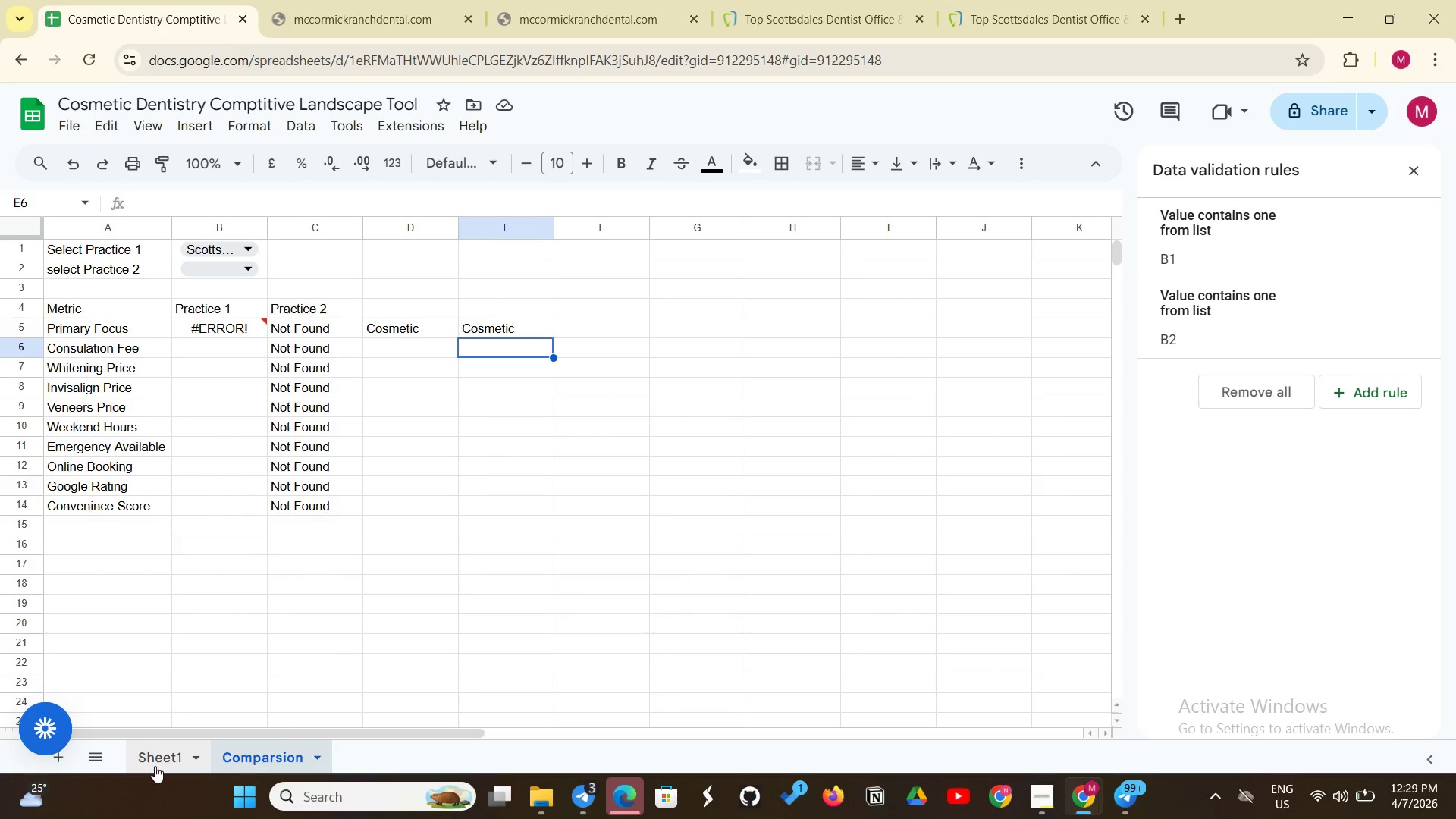 
wait(47.62)
 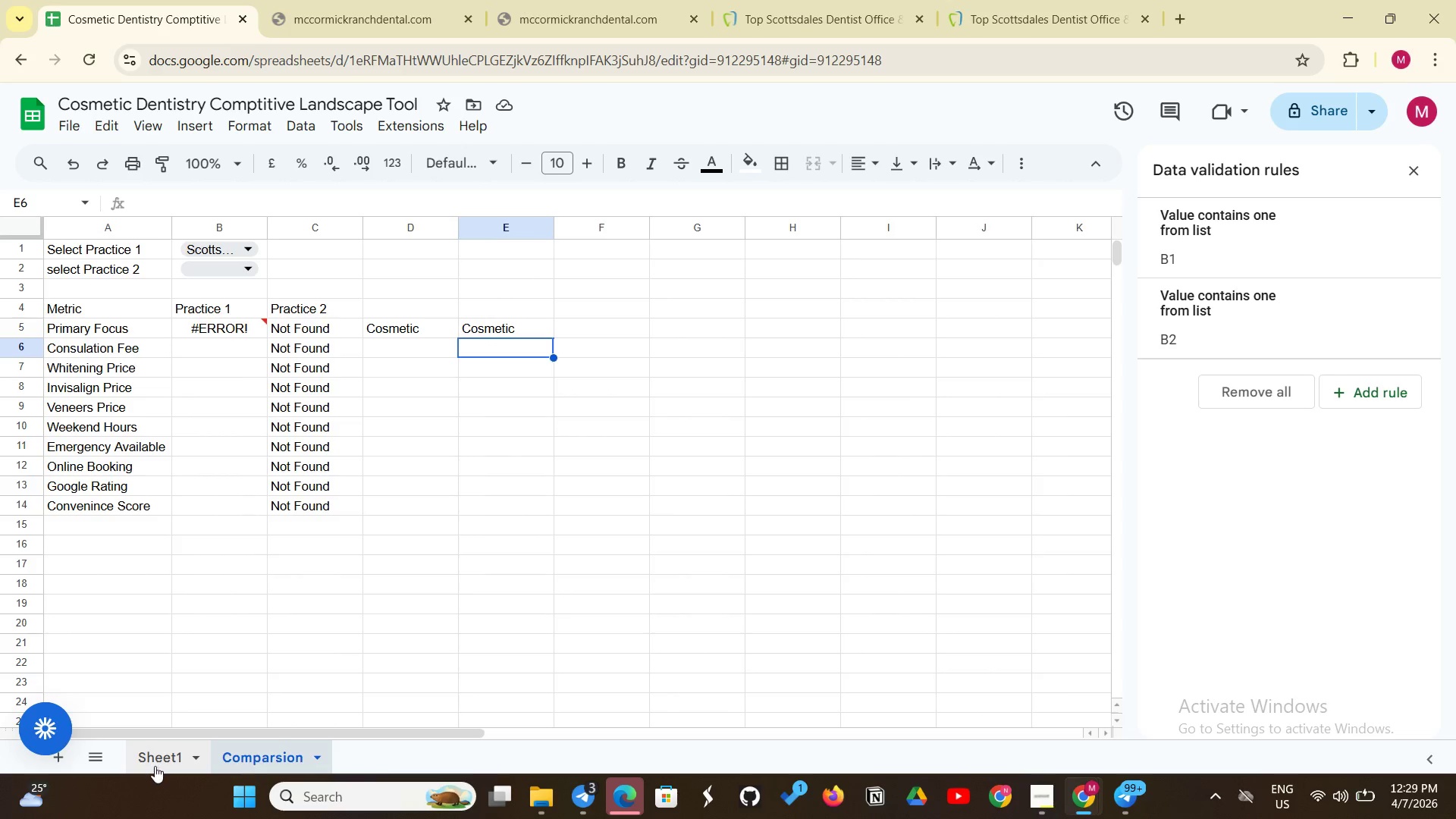 
left_click([214, 323])
 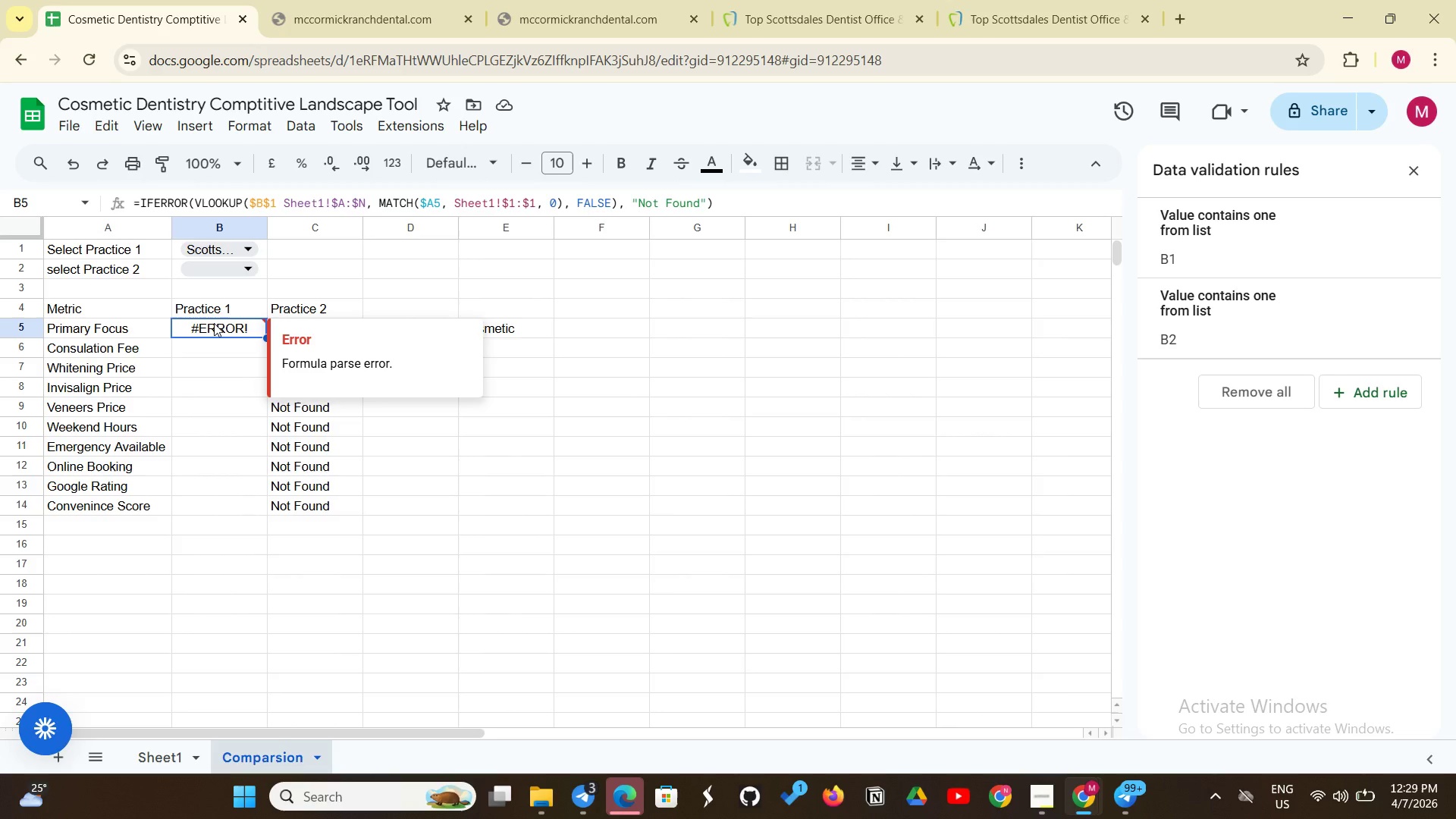 
left_click([214, 323])
 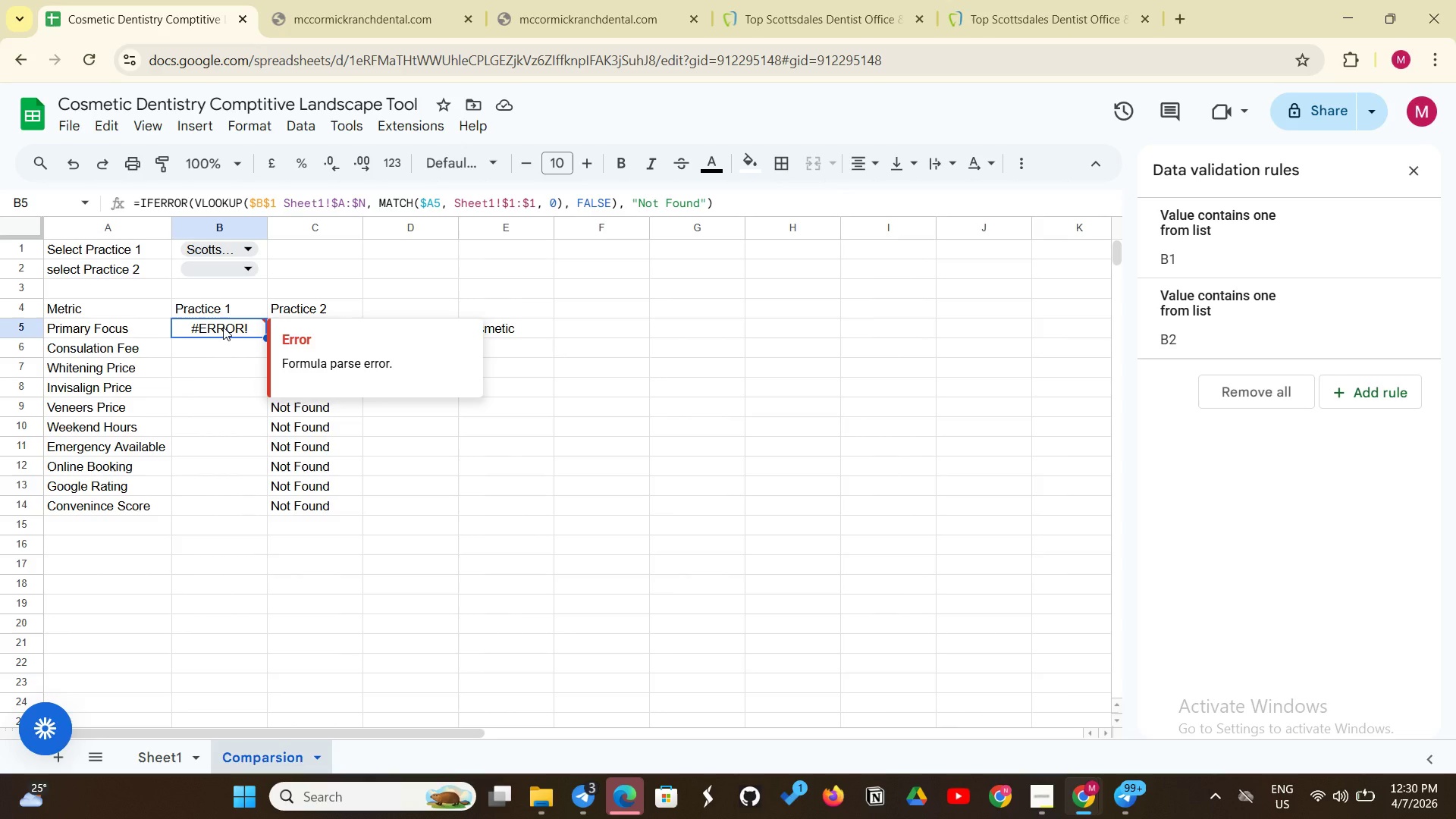 
wait(38.92)
 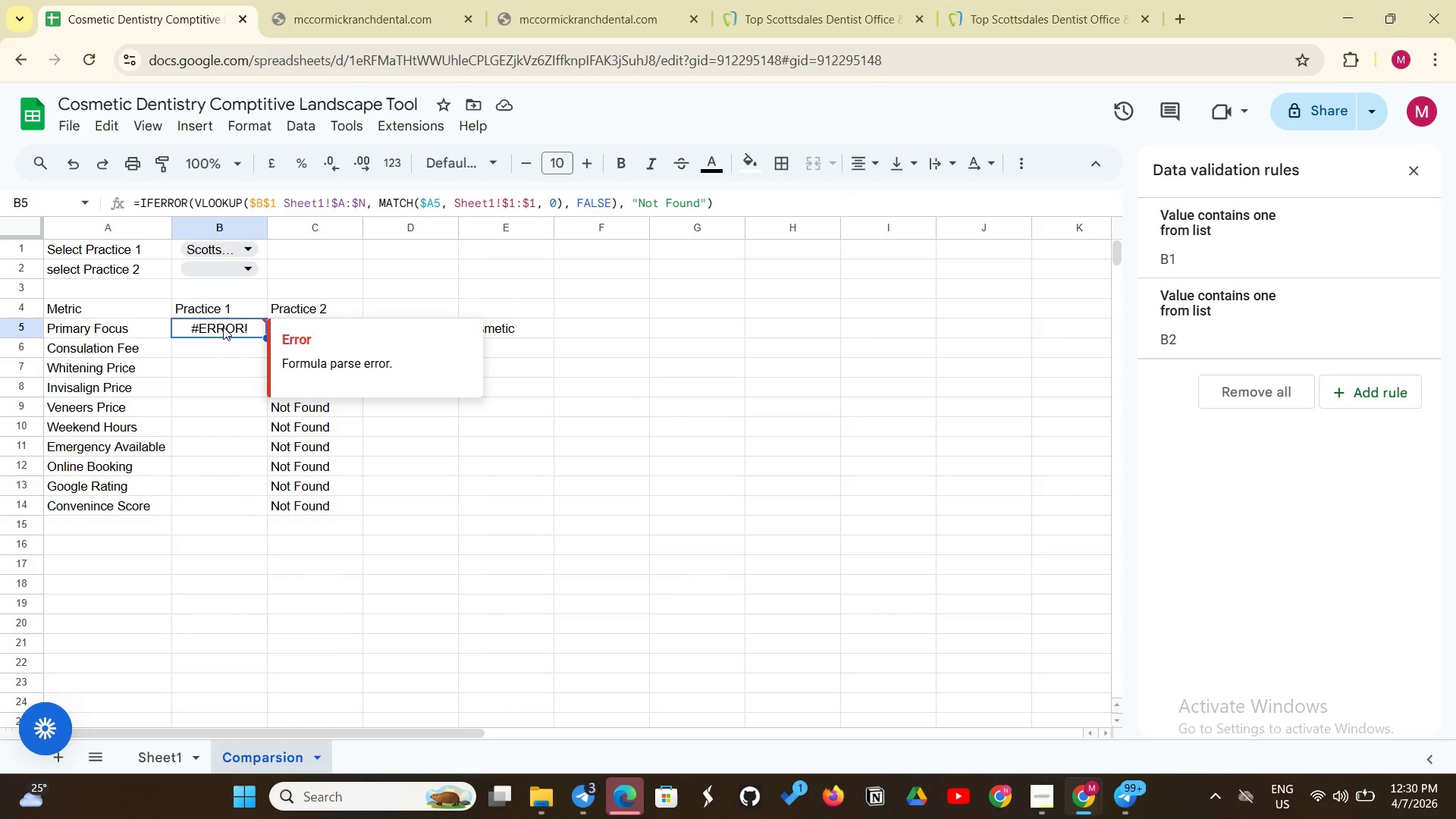 
double_click([228, 325])
 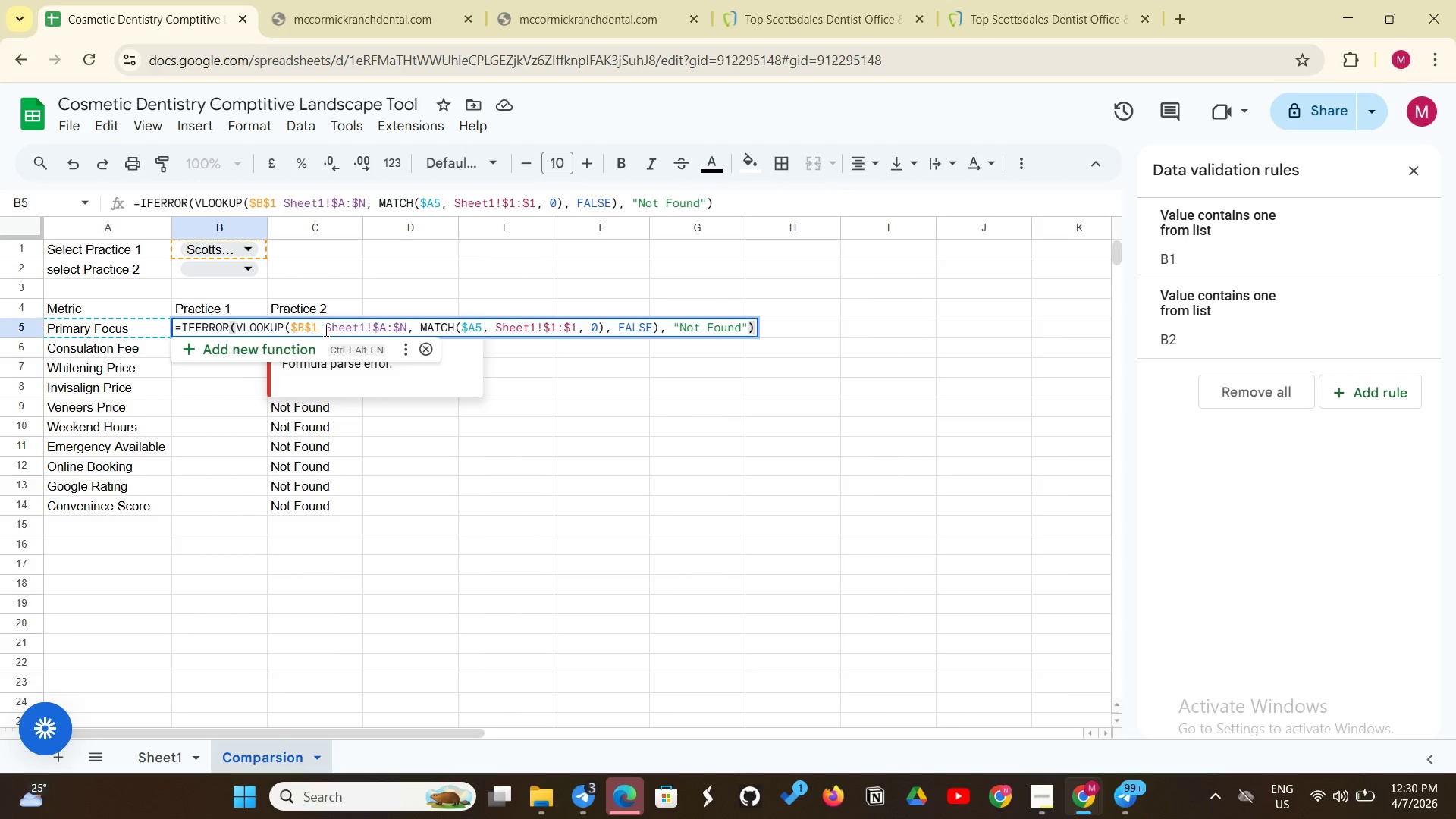 
wait(17.34)
 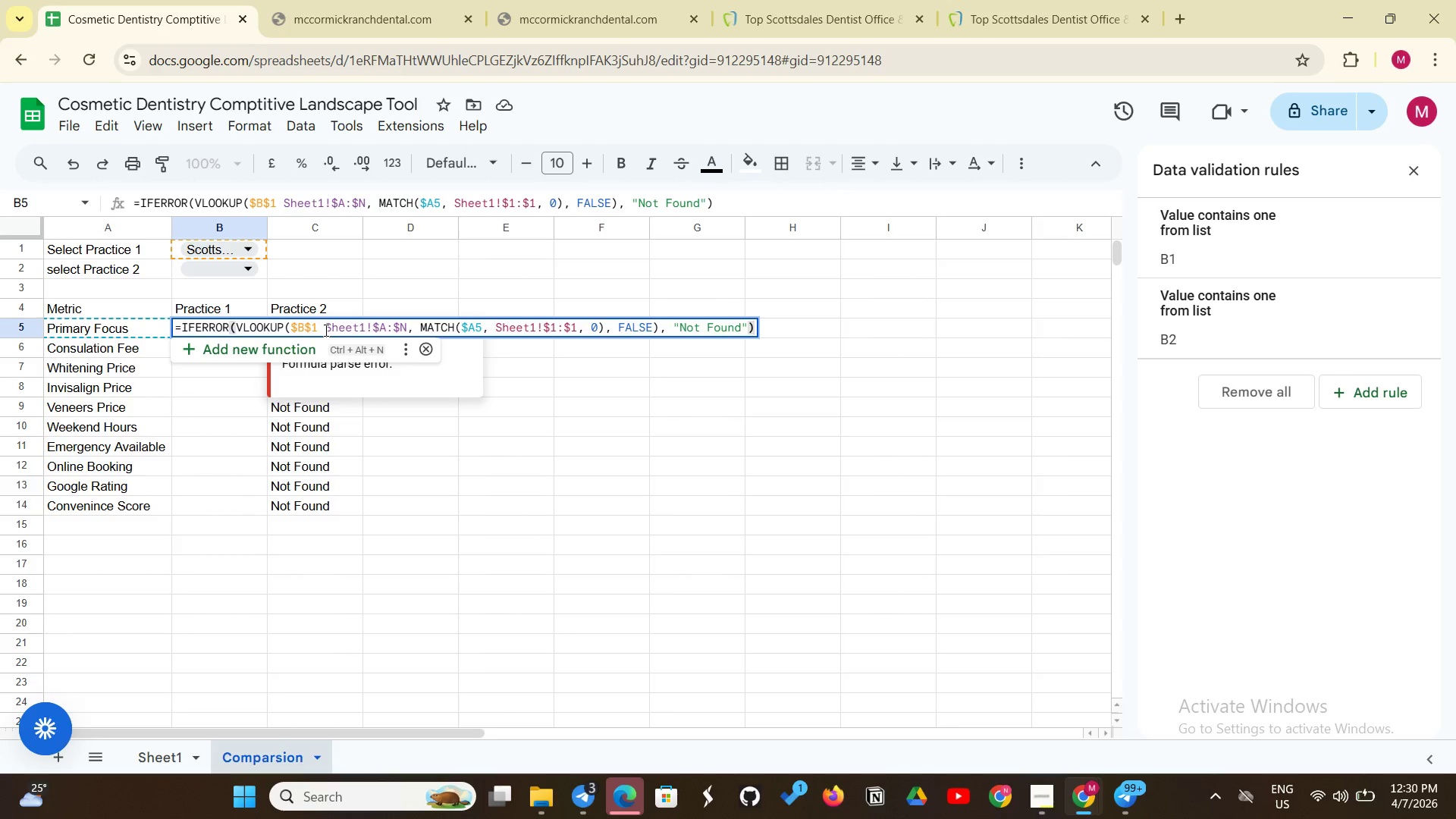 
left_click([201, 446])
 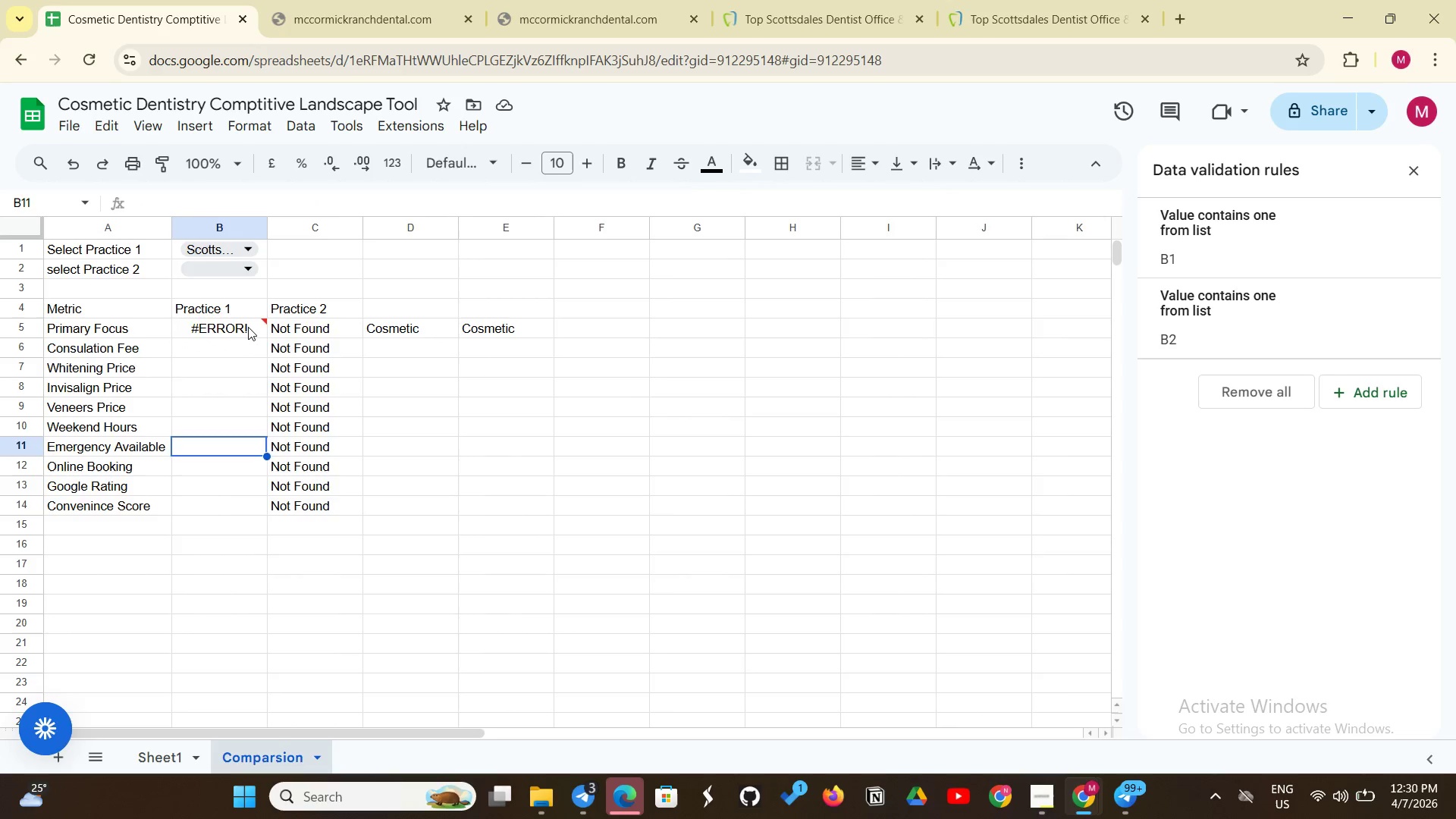 
left_click([248, 326])
 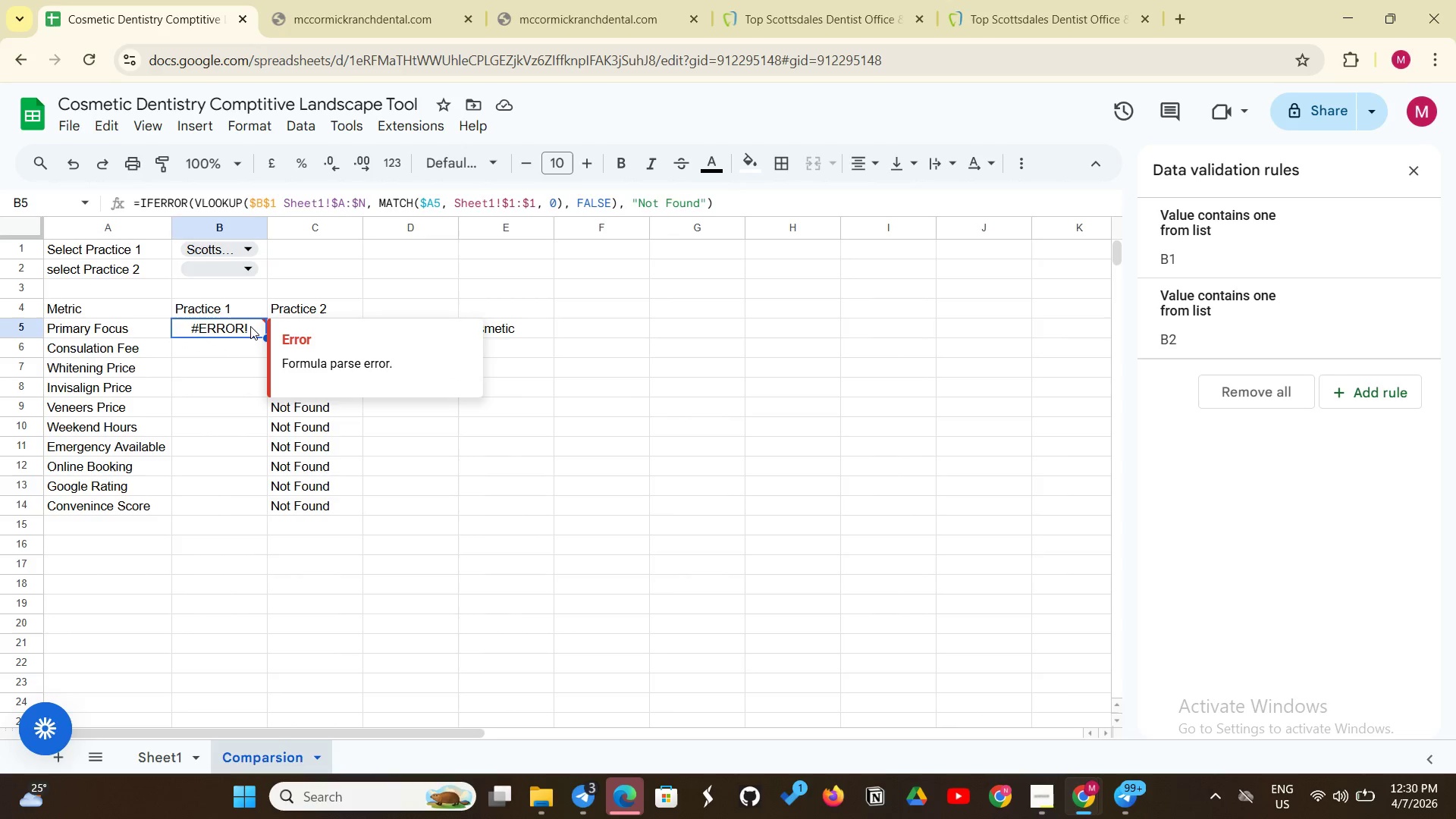 
key(Backspace)
 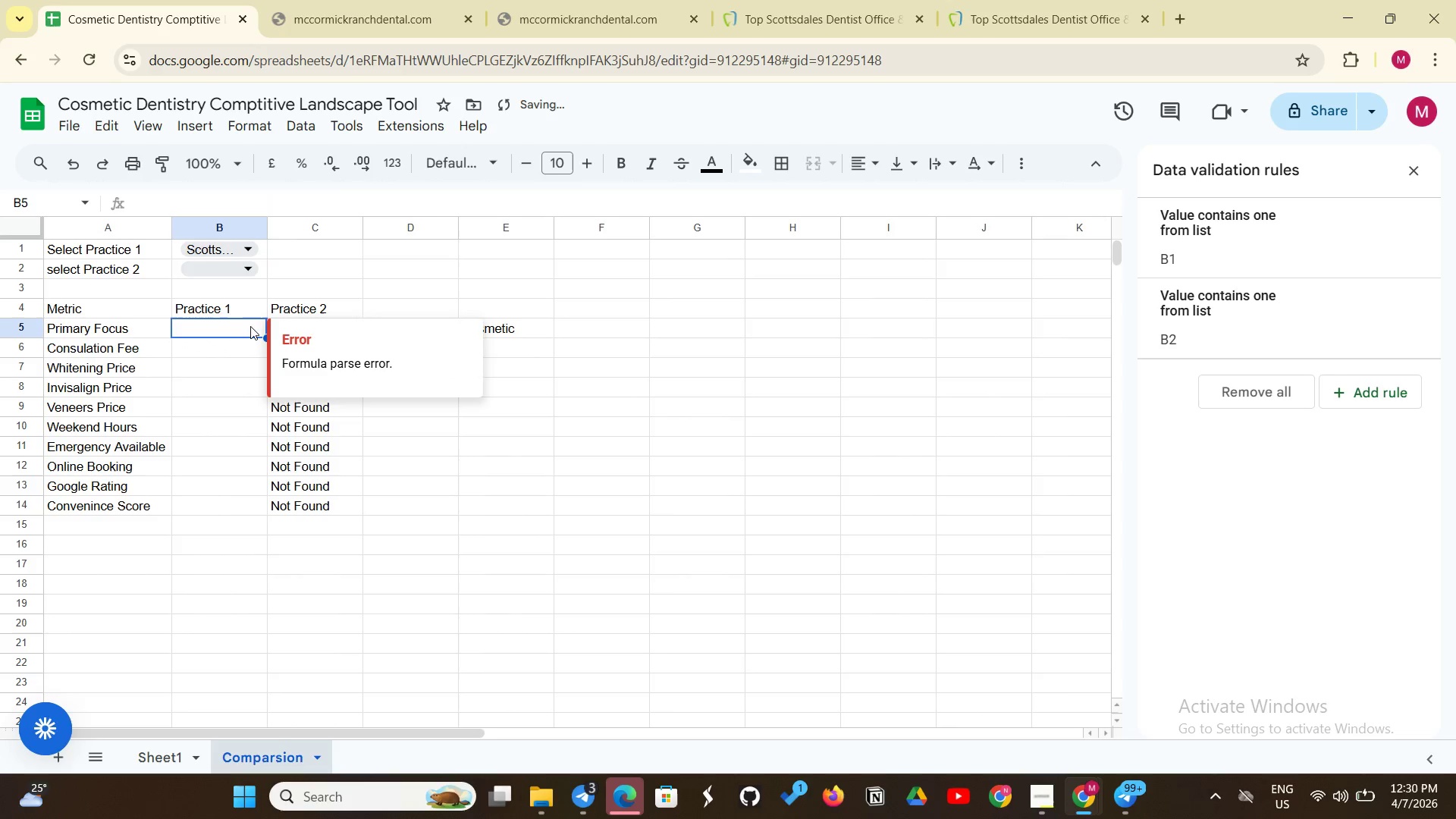 
key(3)
 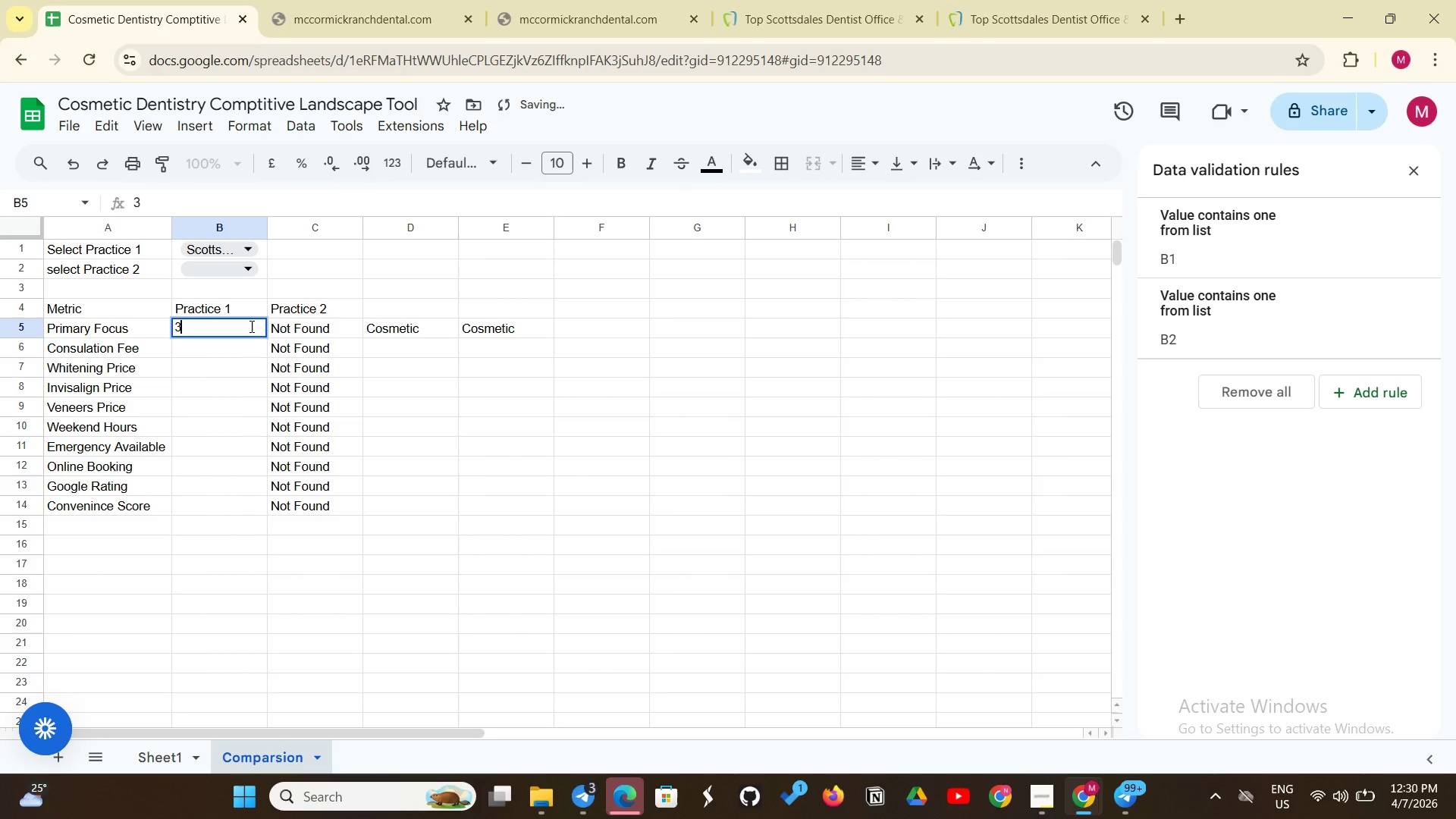 
key(Enter)
 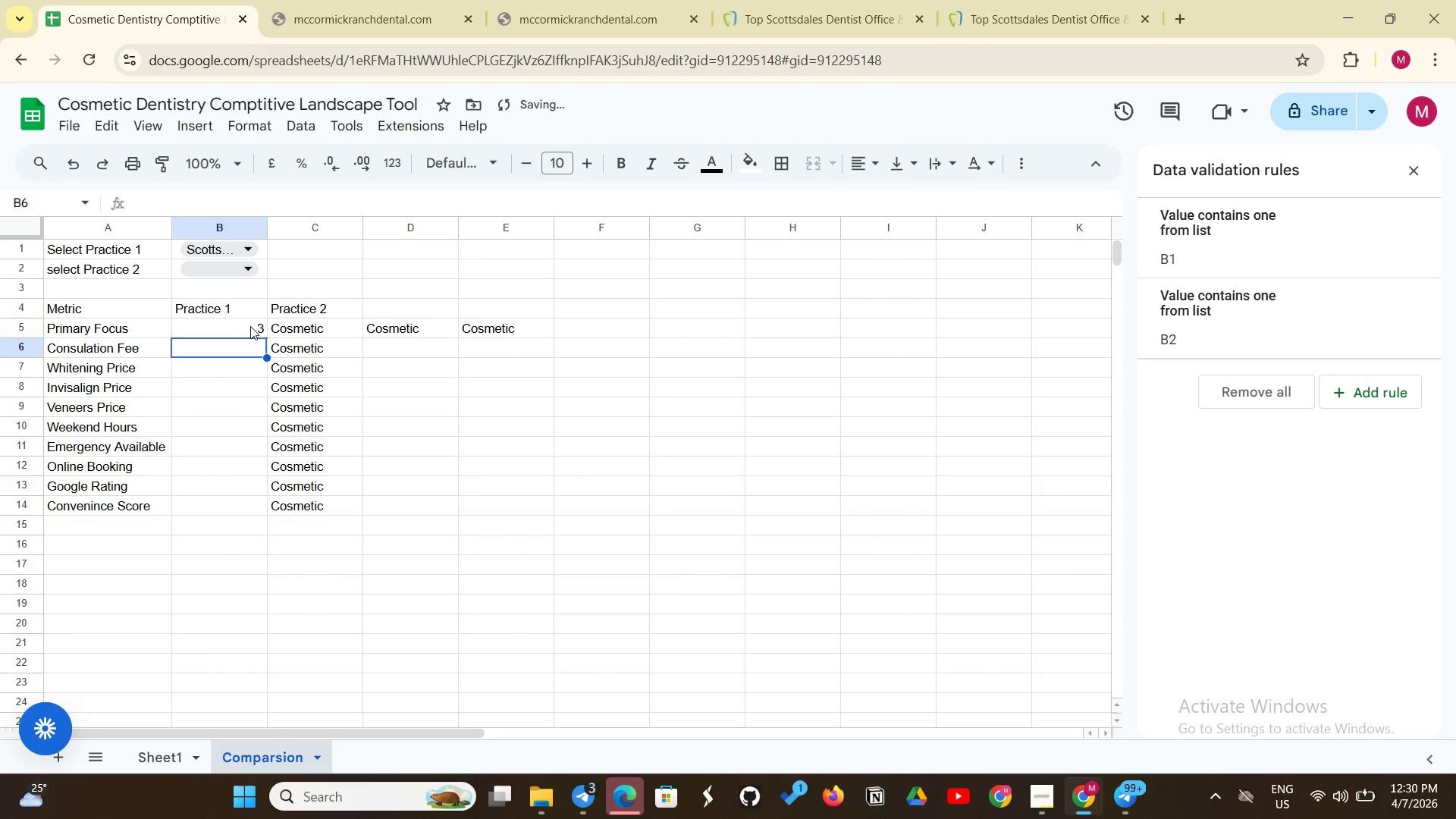 
key(5)
 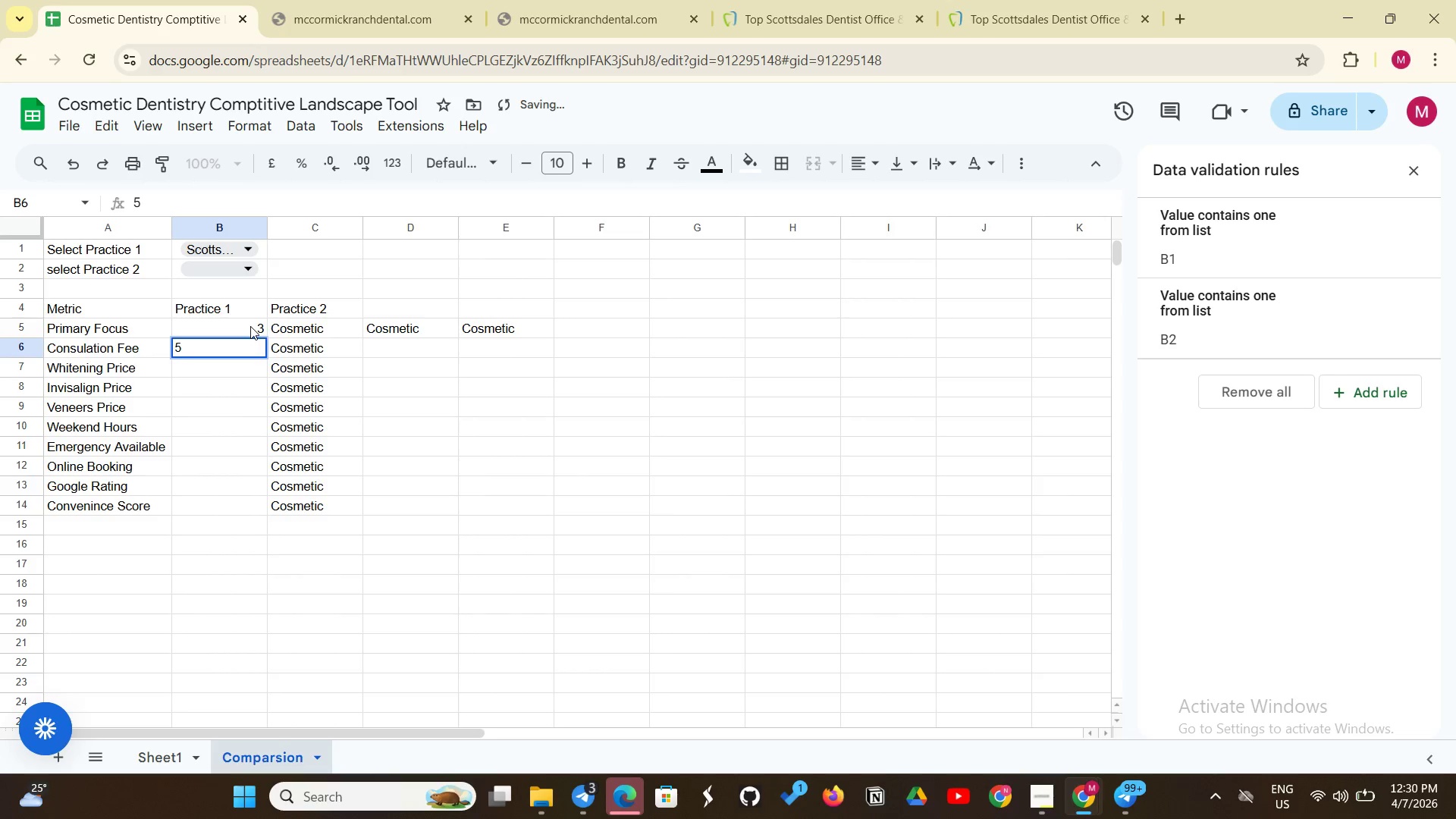 
key(Enter)
 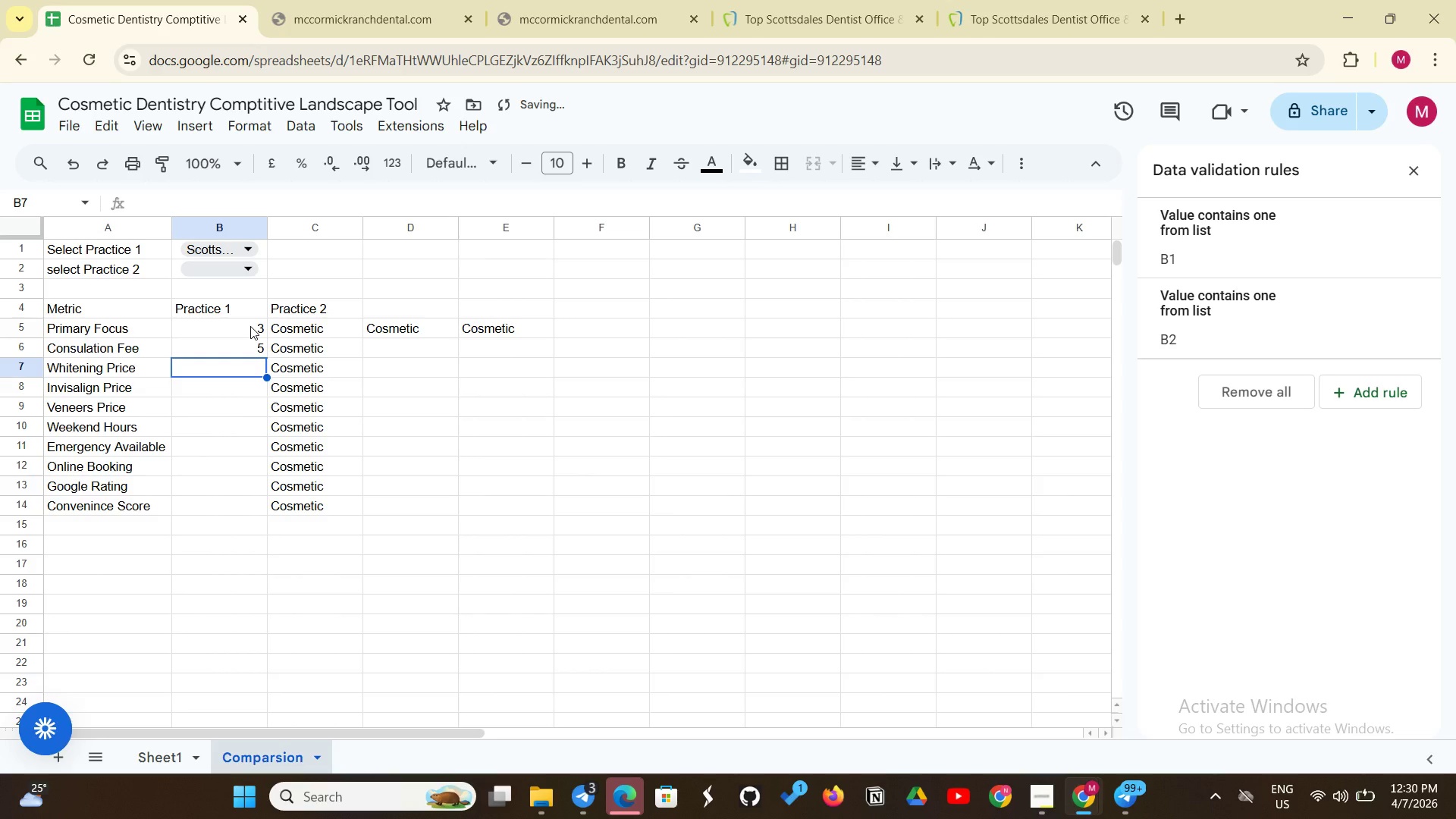 
key(7)
 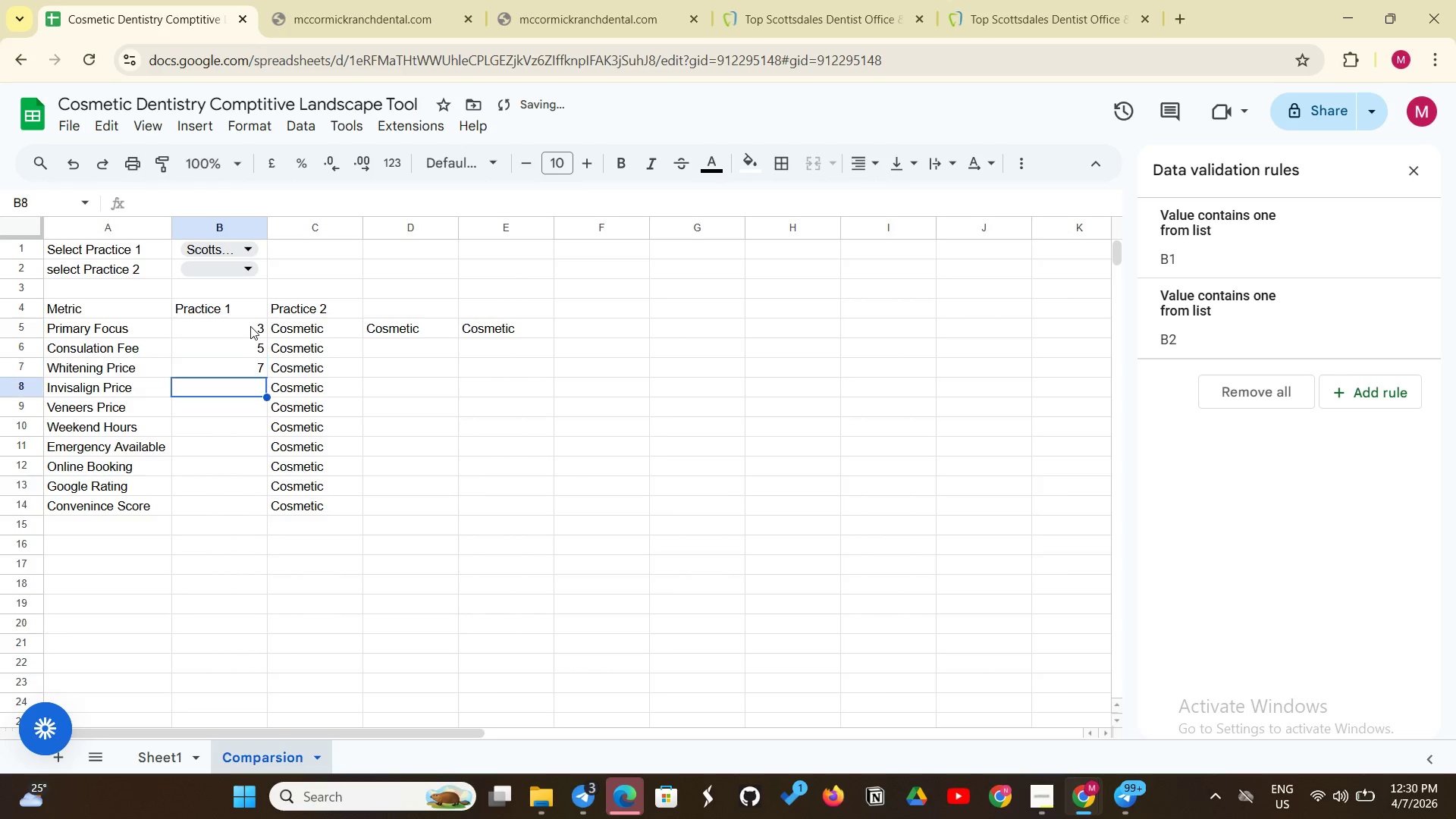 
key(Enter)
 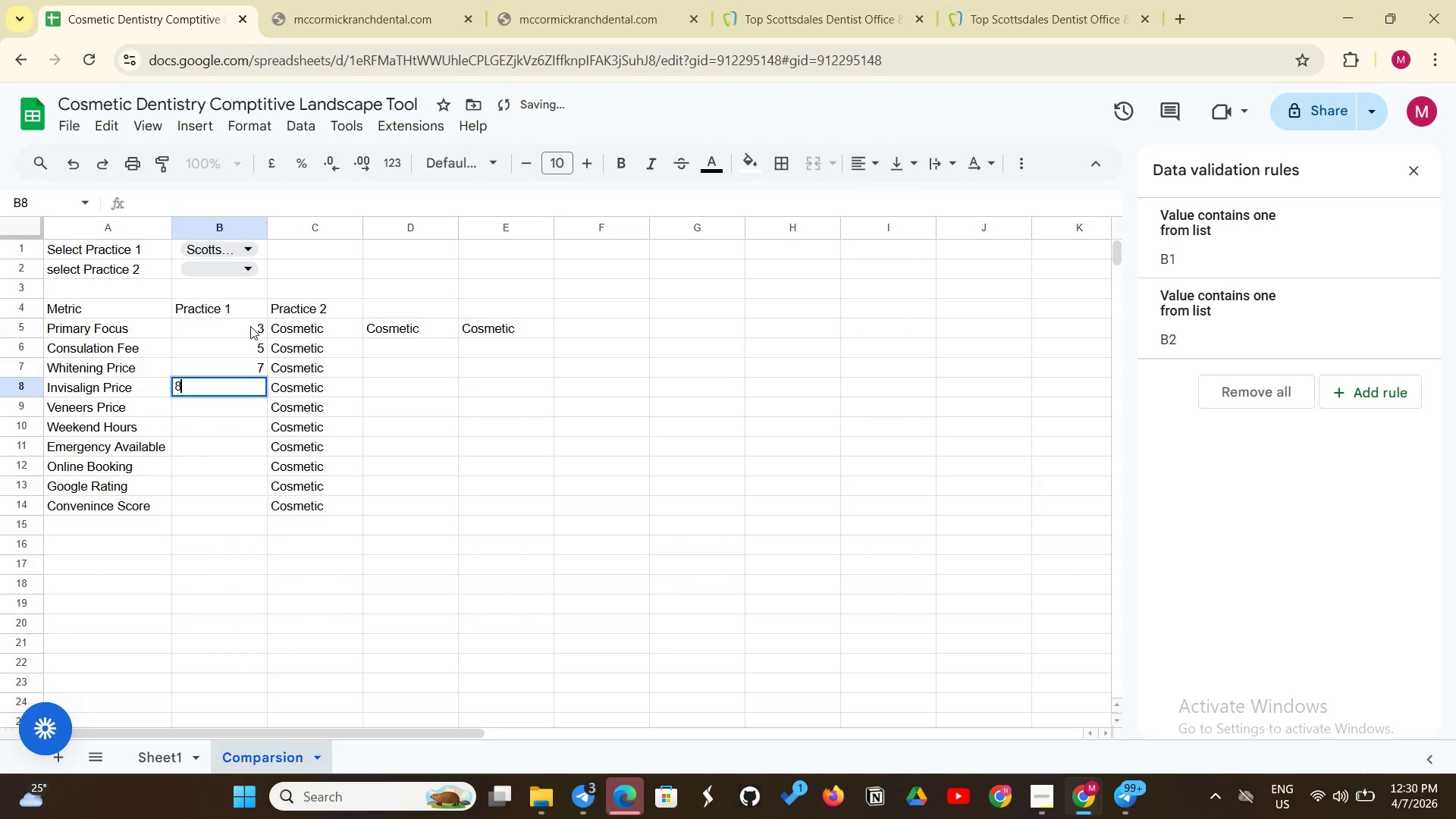 
key(8)
 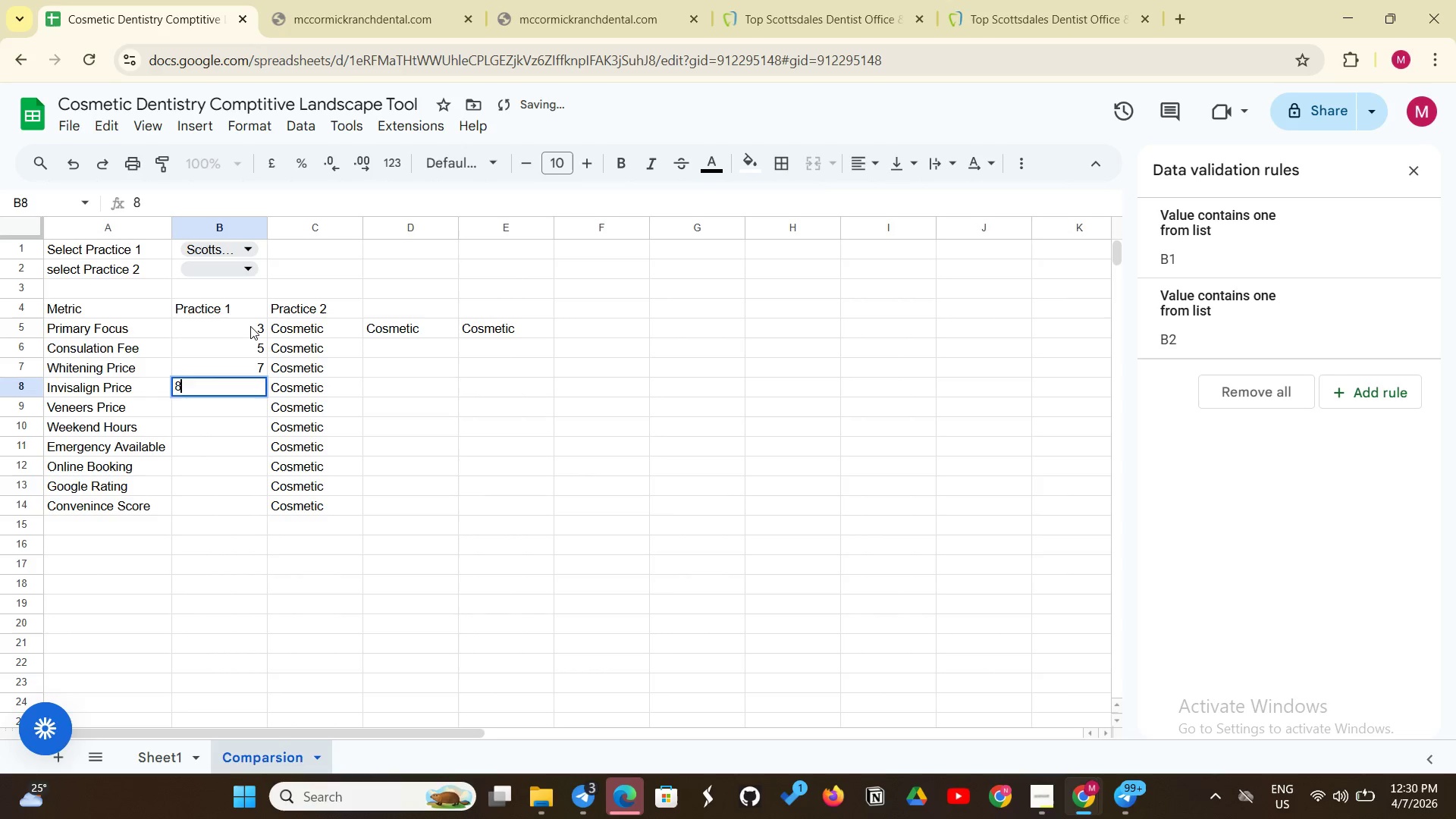 
key(Enter)
 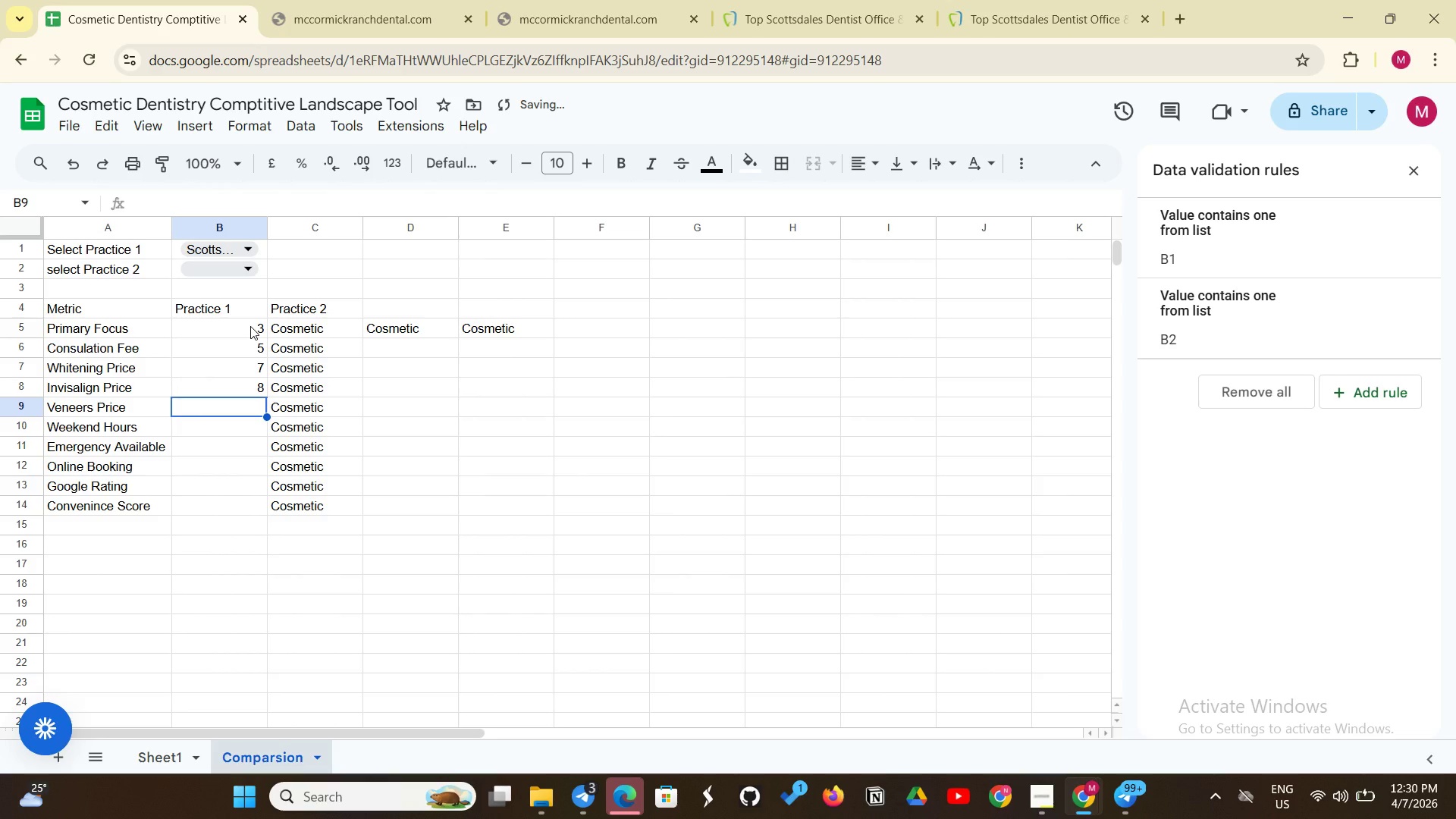 
key(9)
 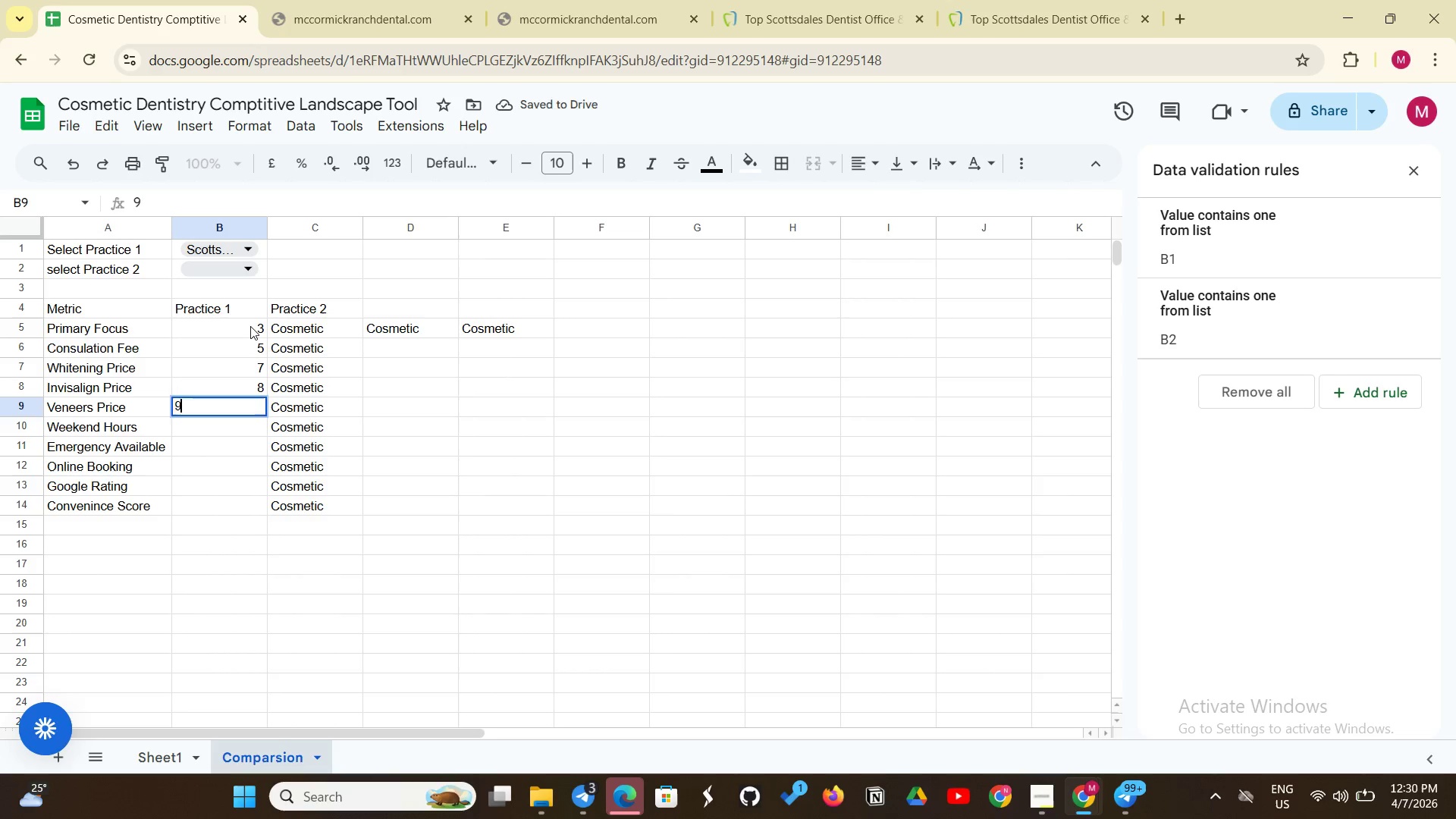 
key(Enter)
 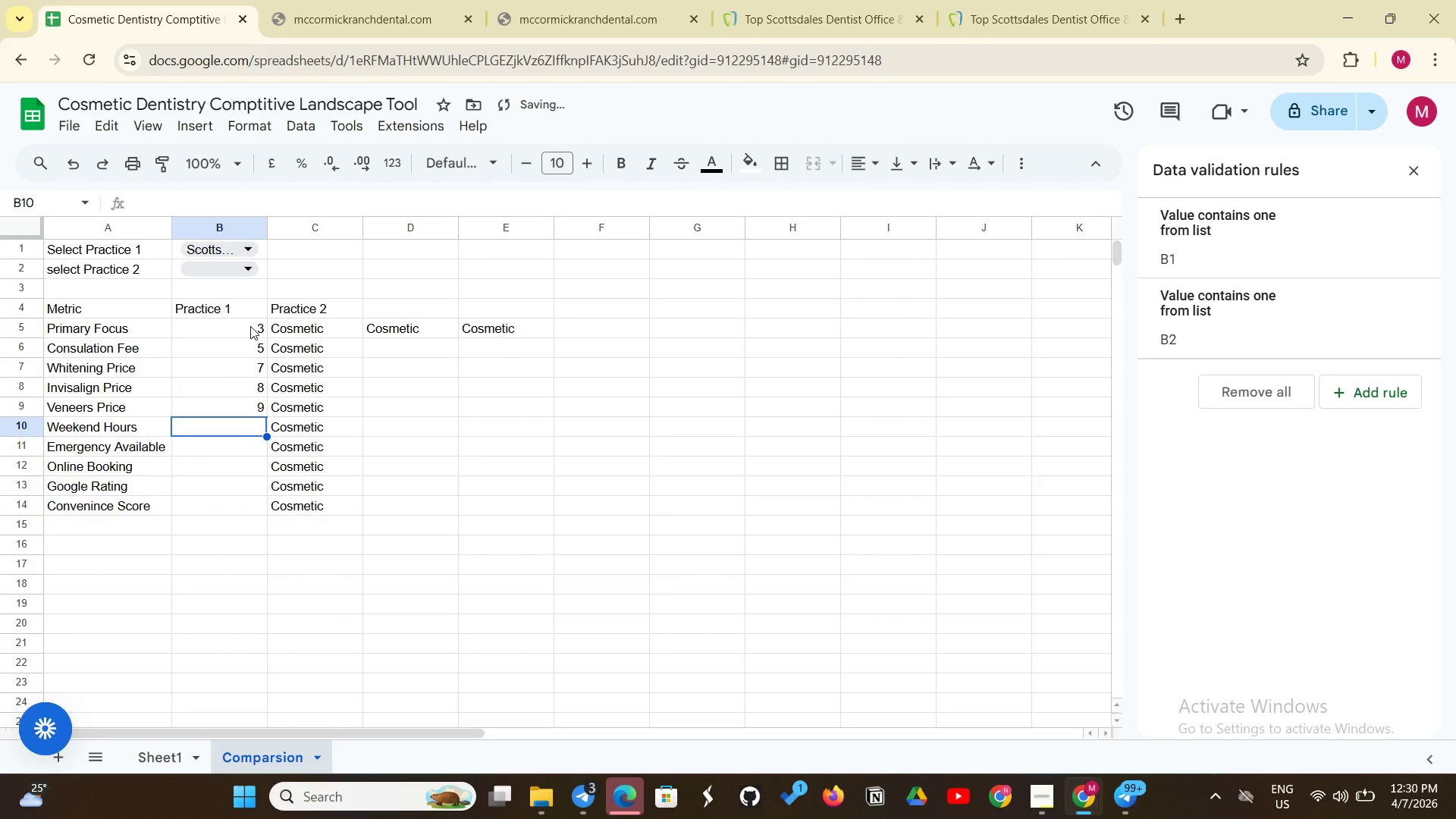 
type(10)
 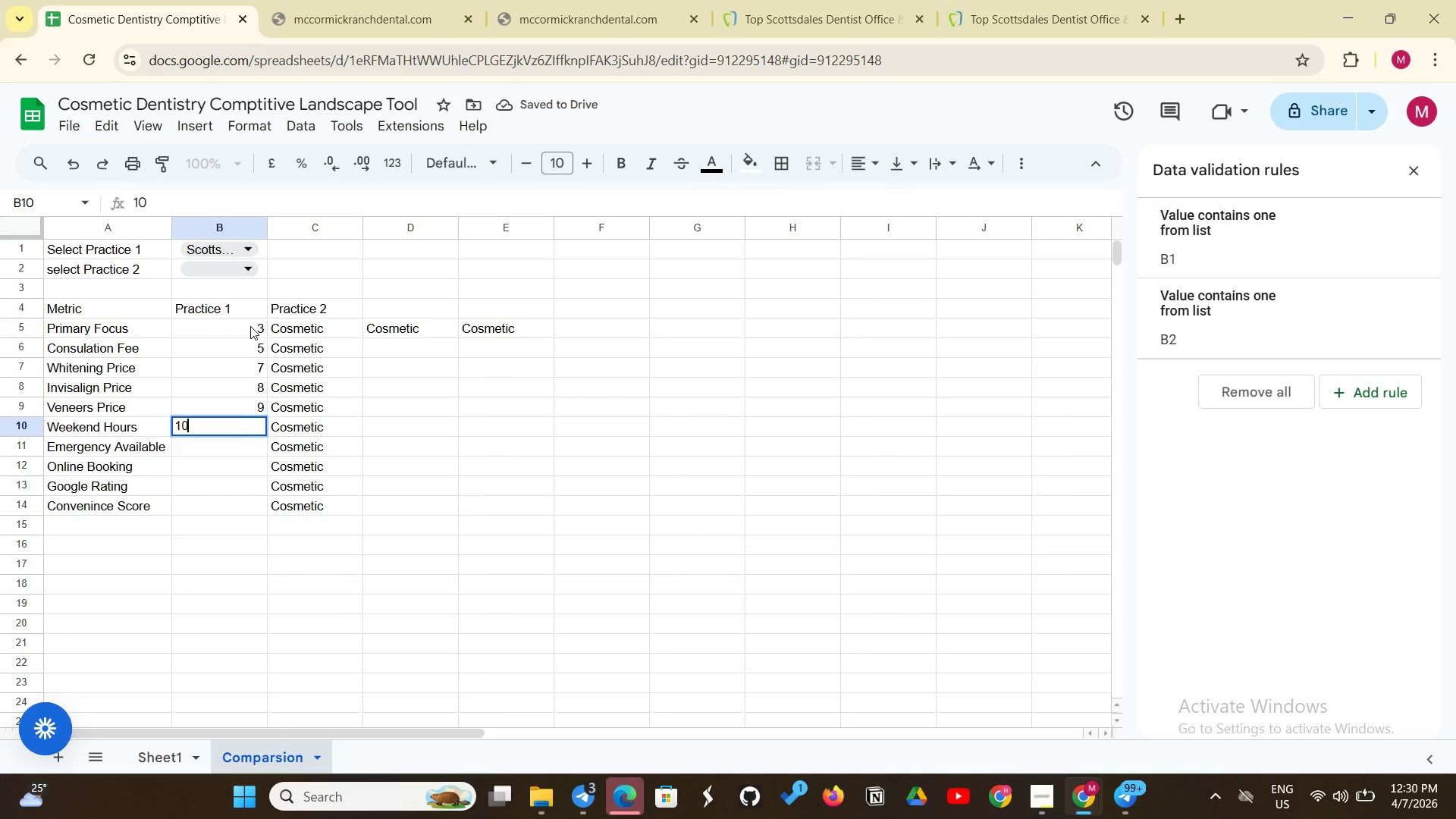 
key(Enter)
 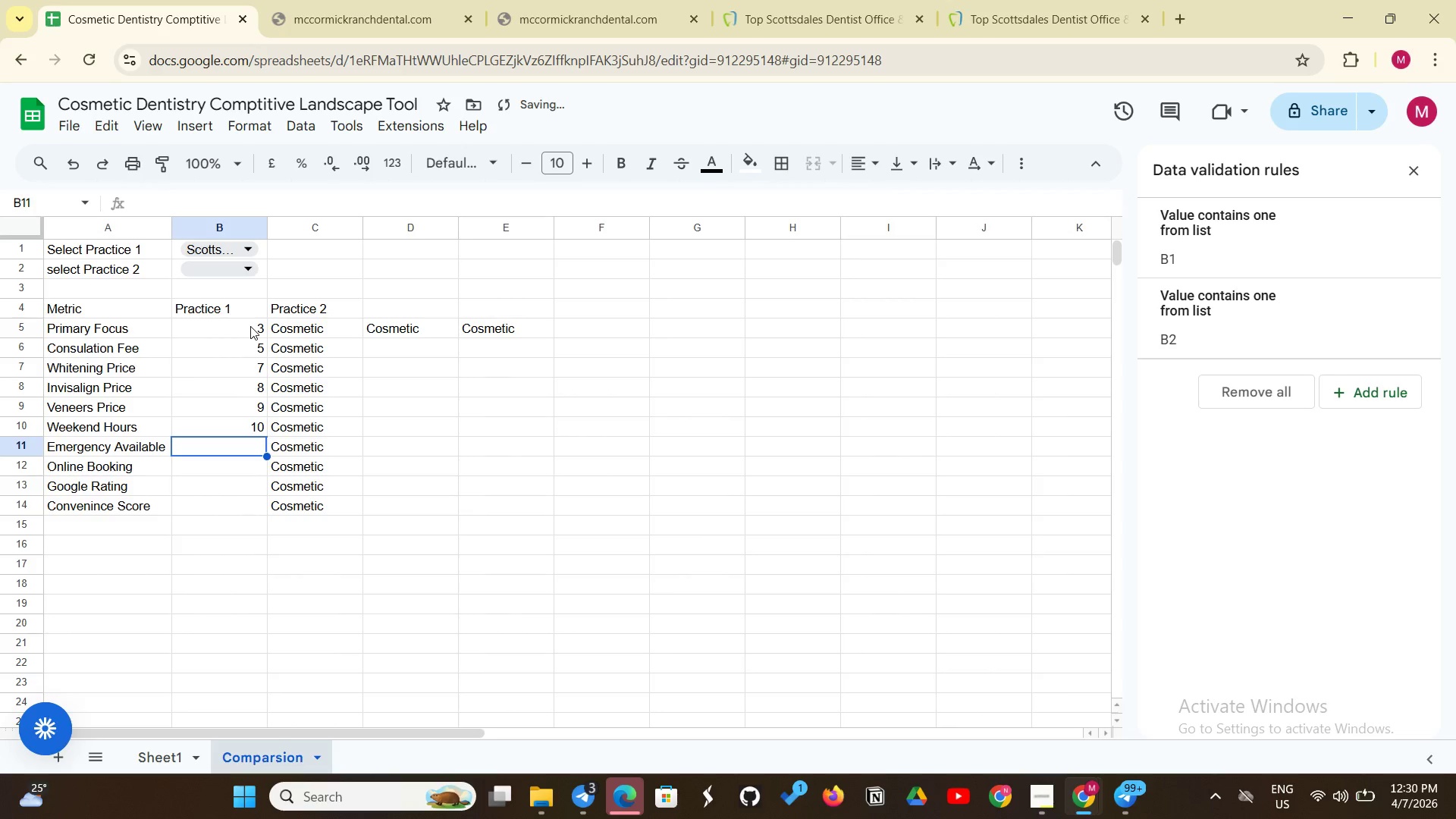 
type(11)
 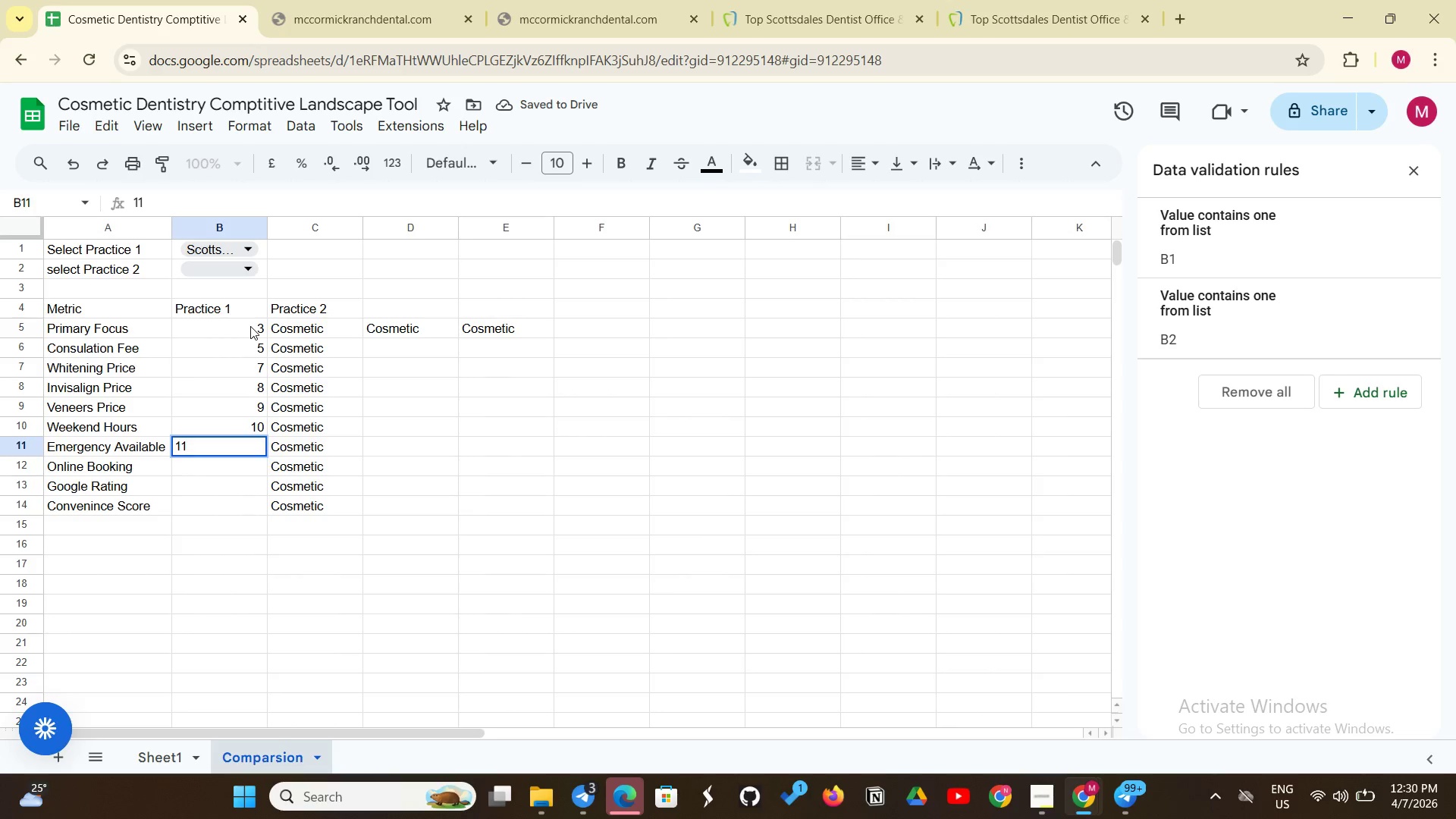 
key(Enter)
 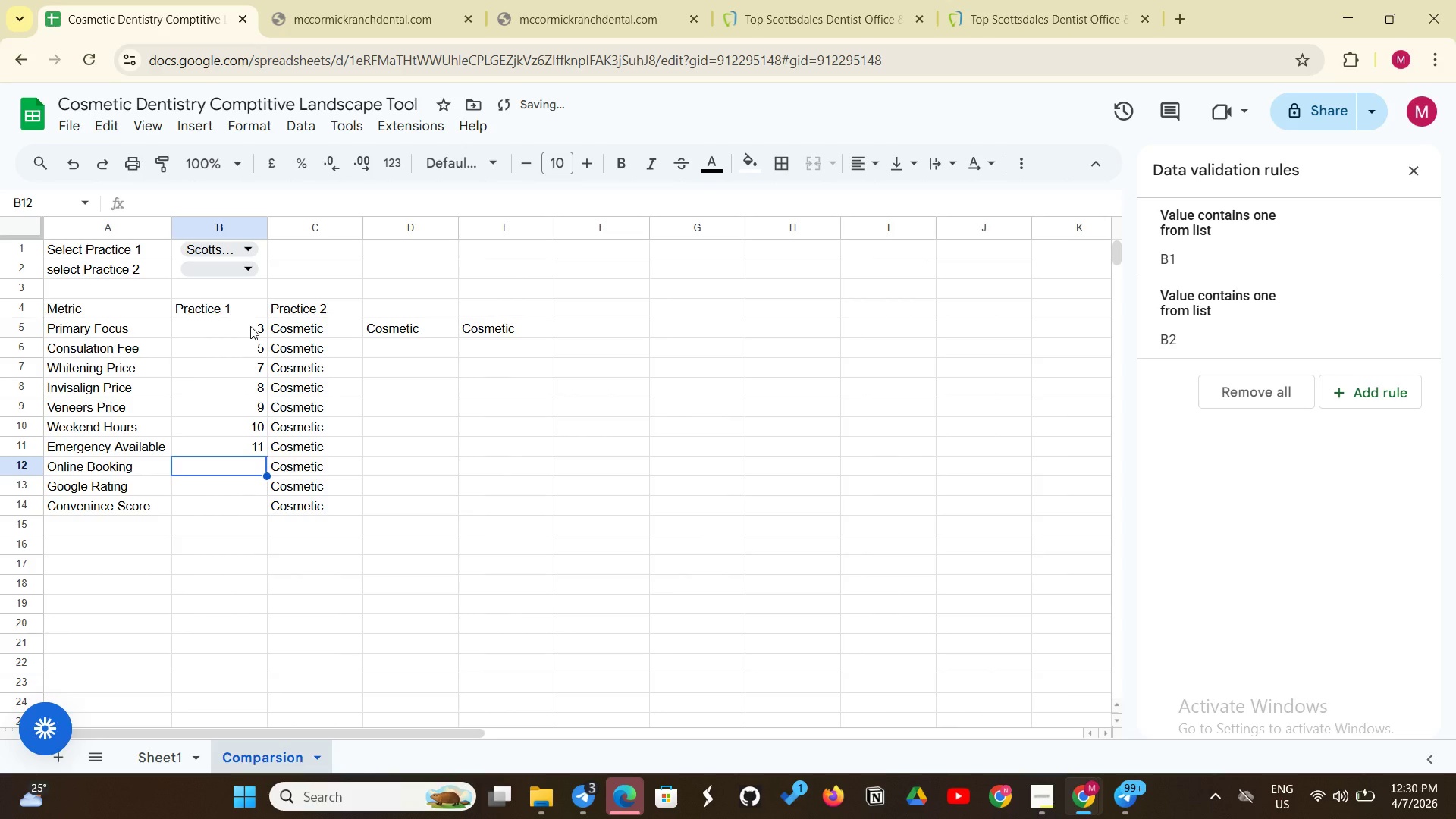 
type(12)
 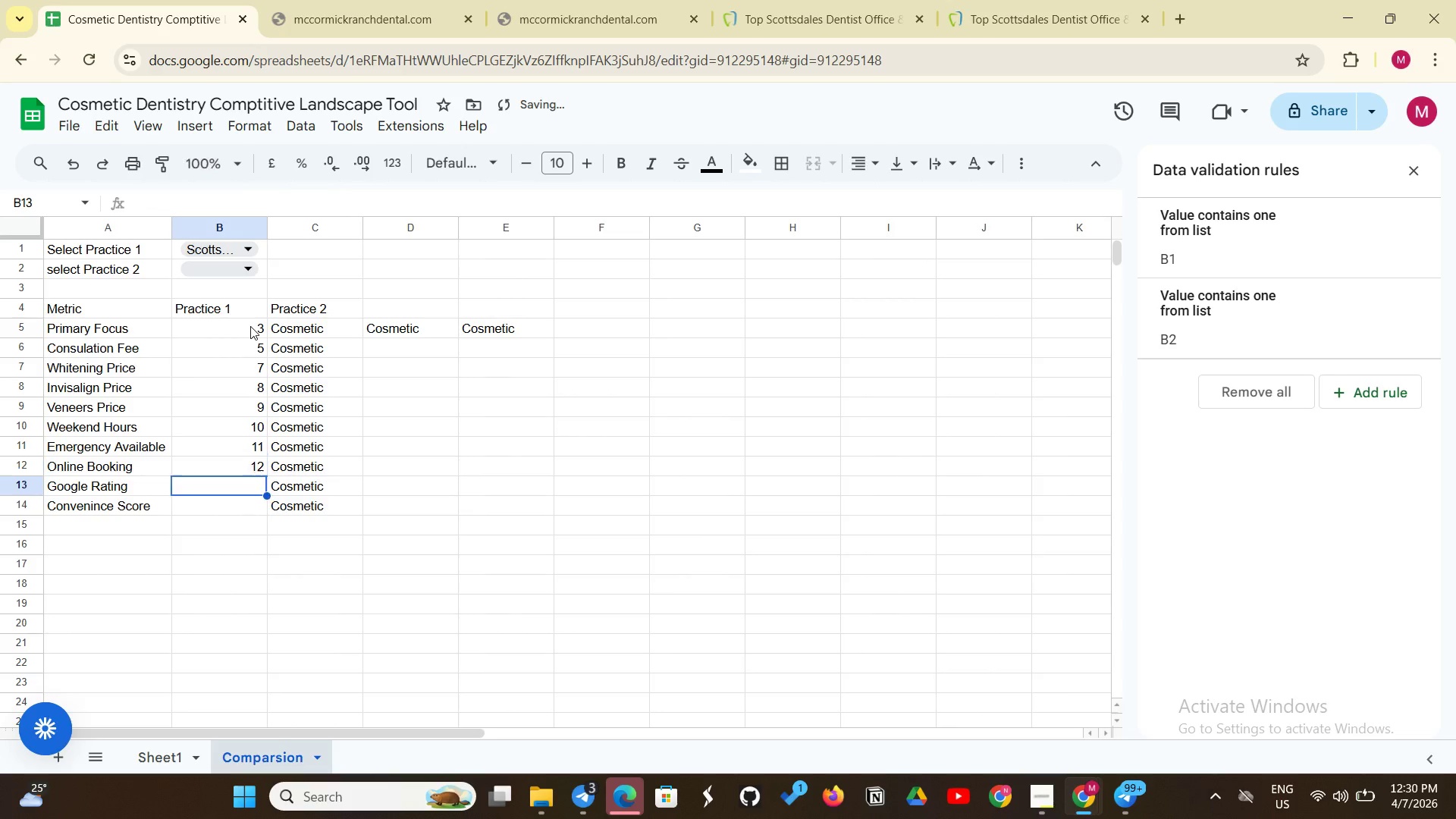 
key(Enter)
 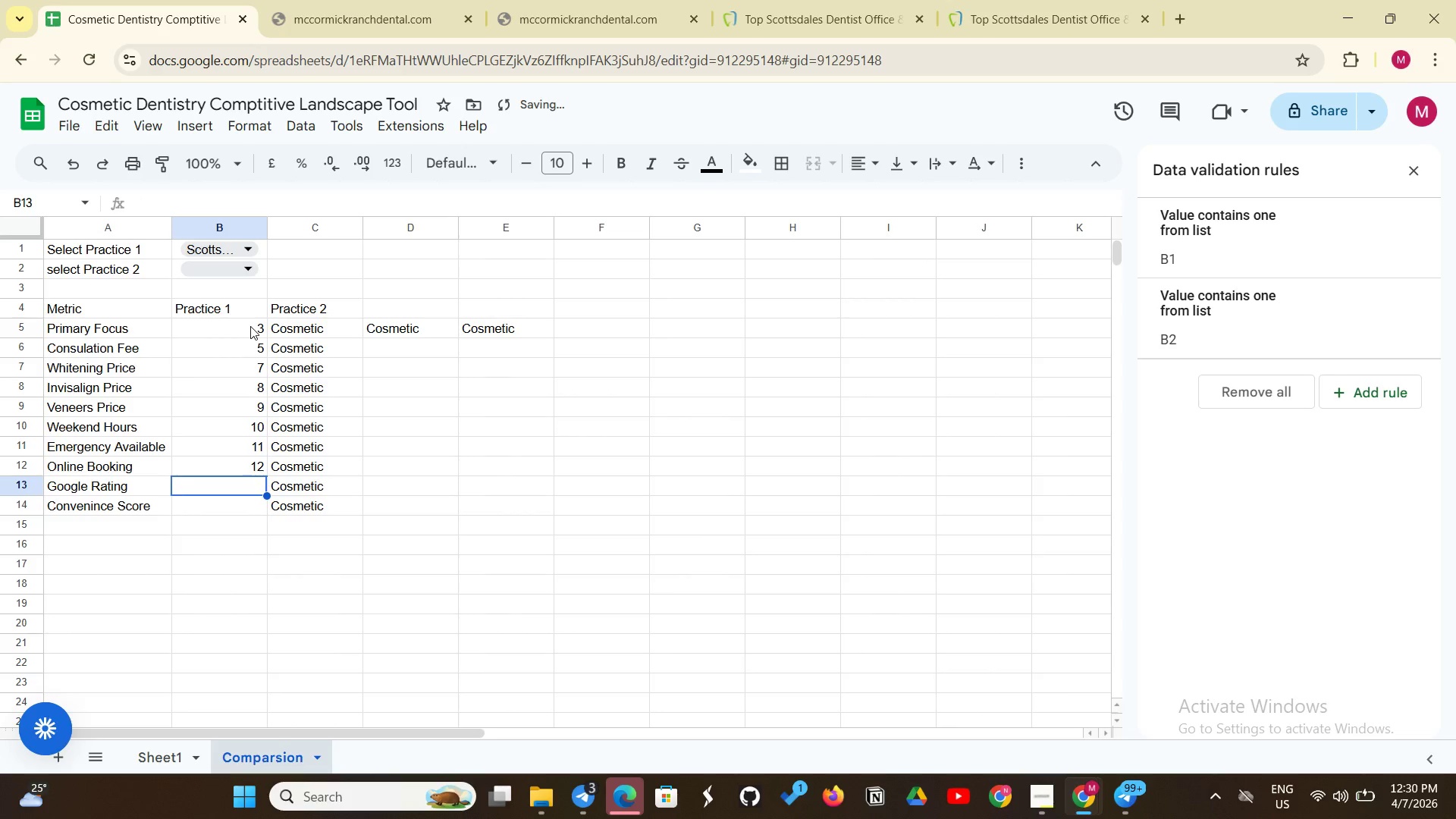 
type(13)
 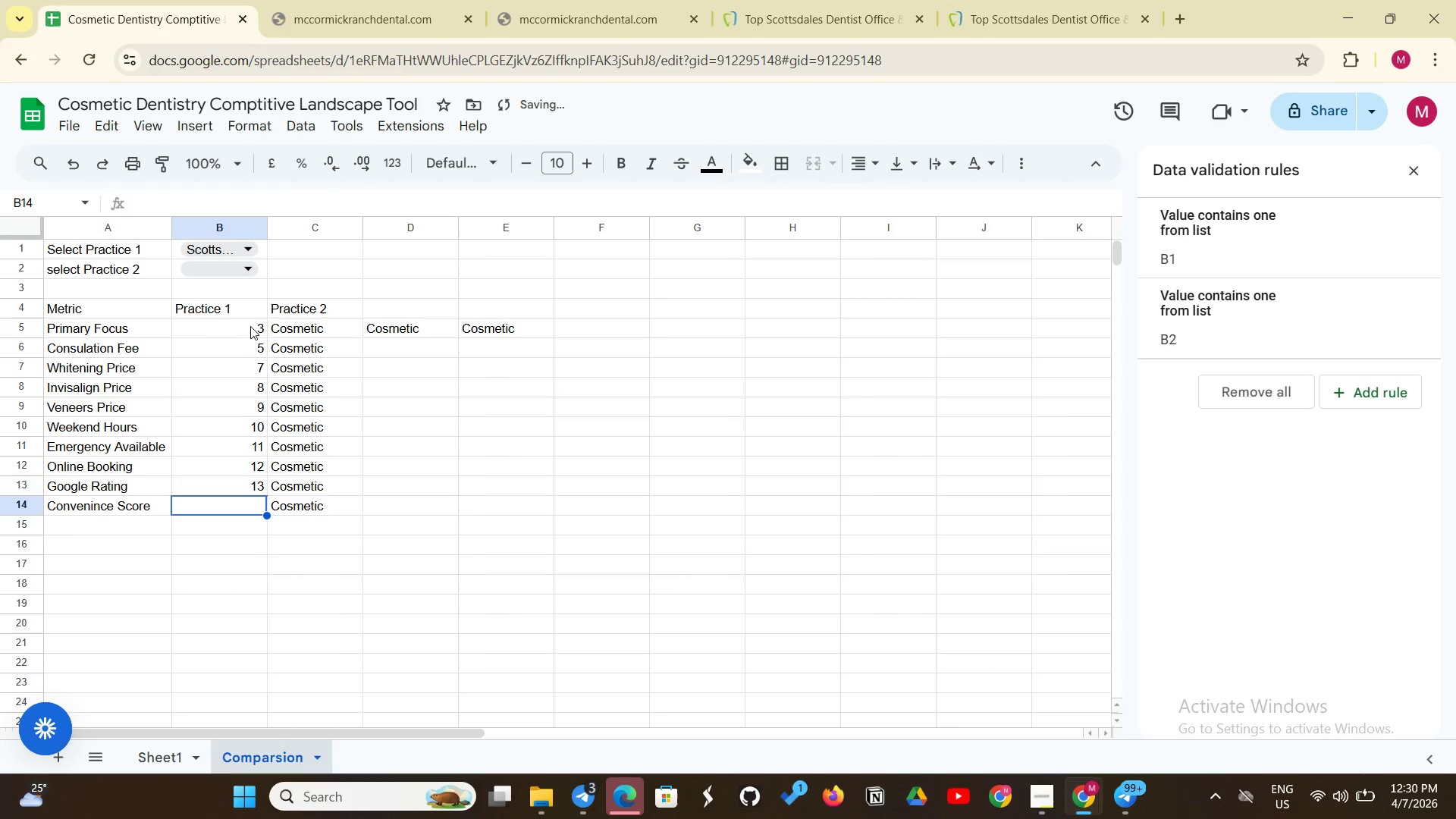 
key(Enter)
 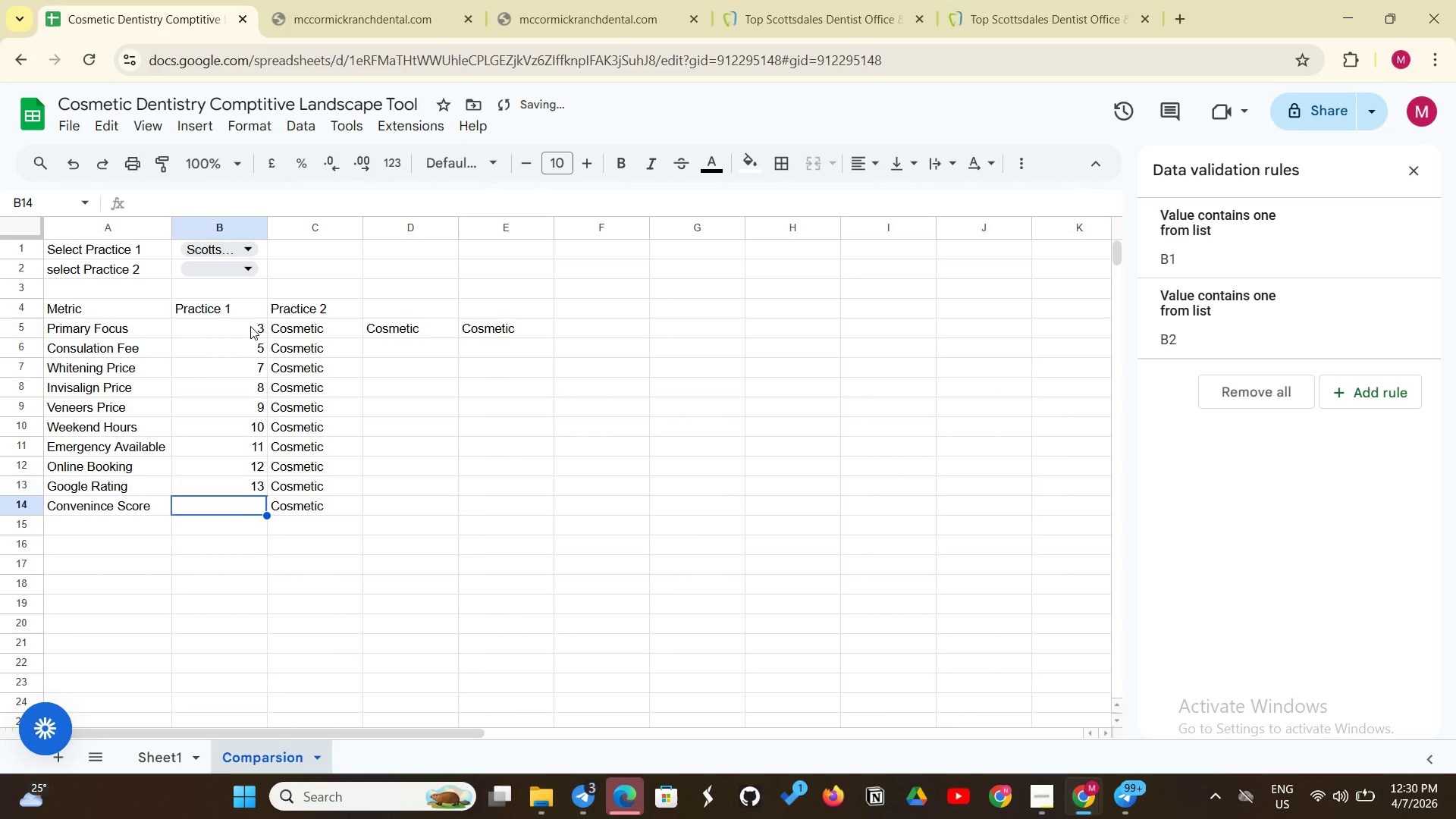 
type(14)
 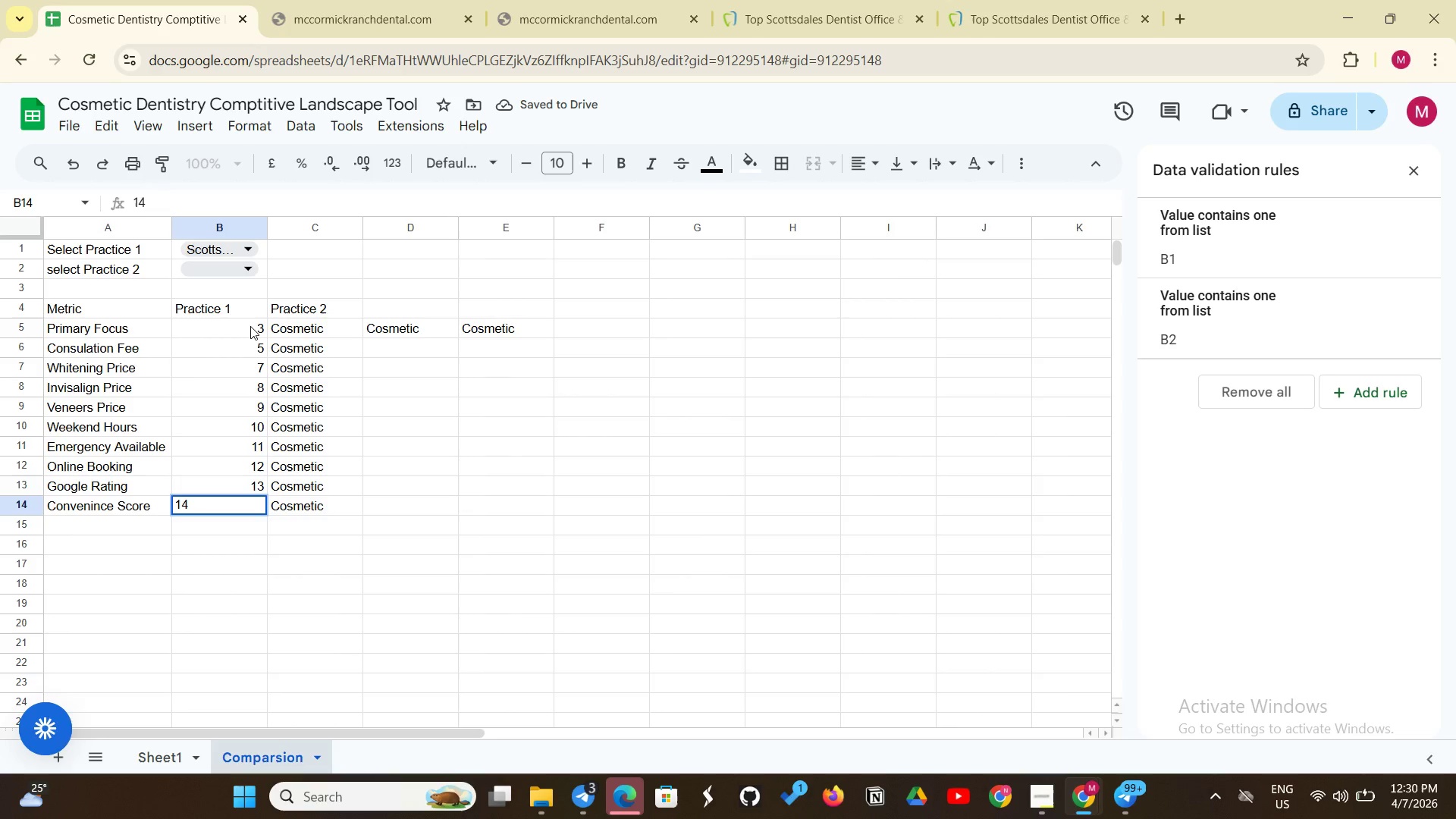 
key(Enter)
 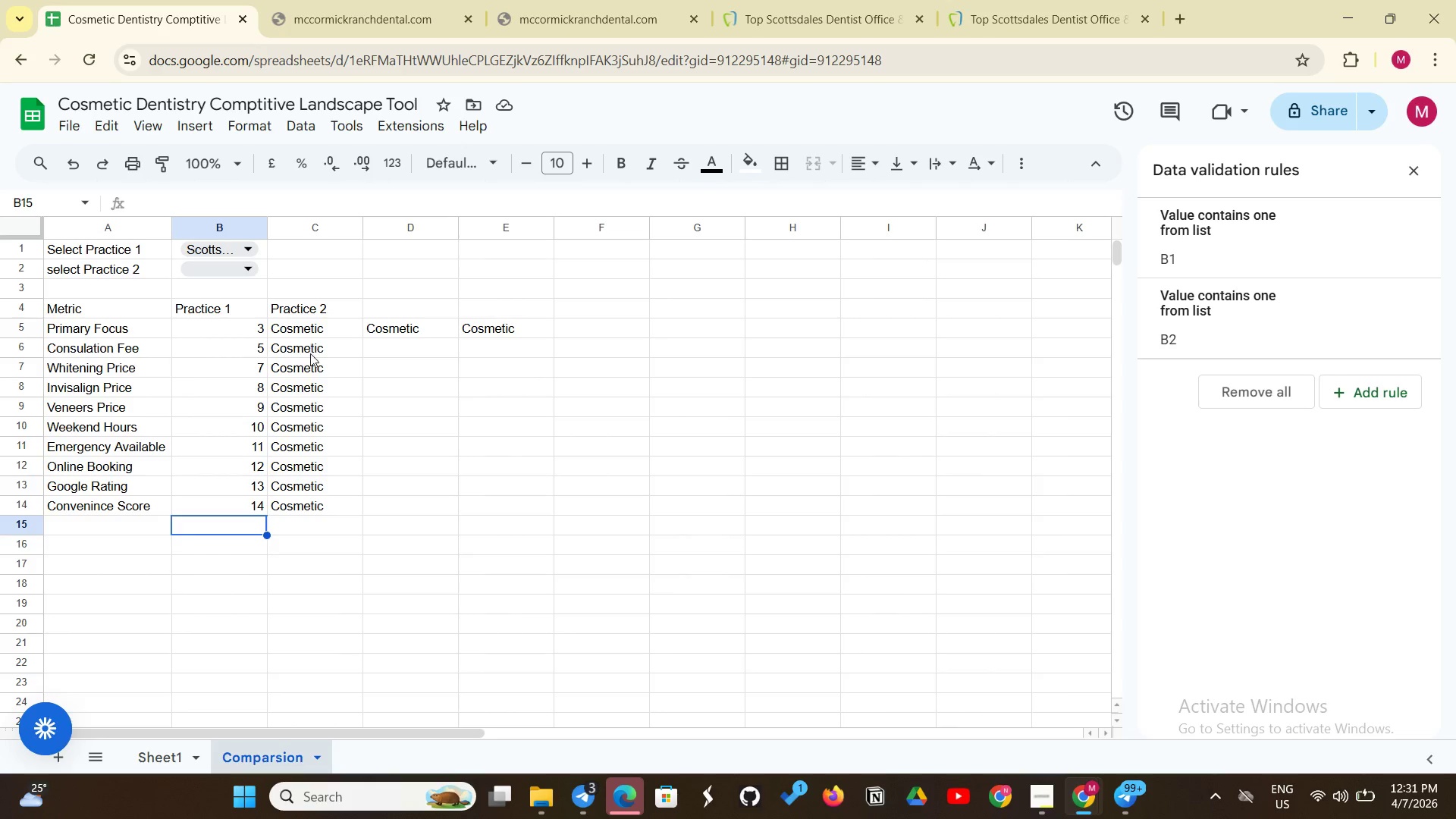 
wait(7.98)
 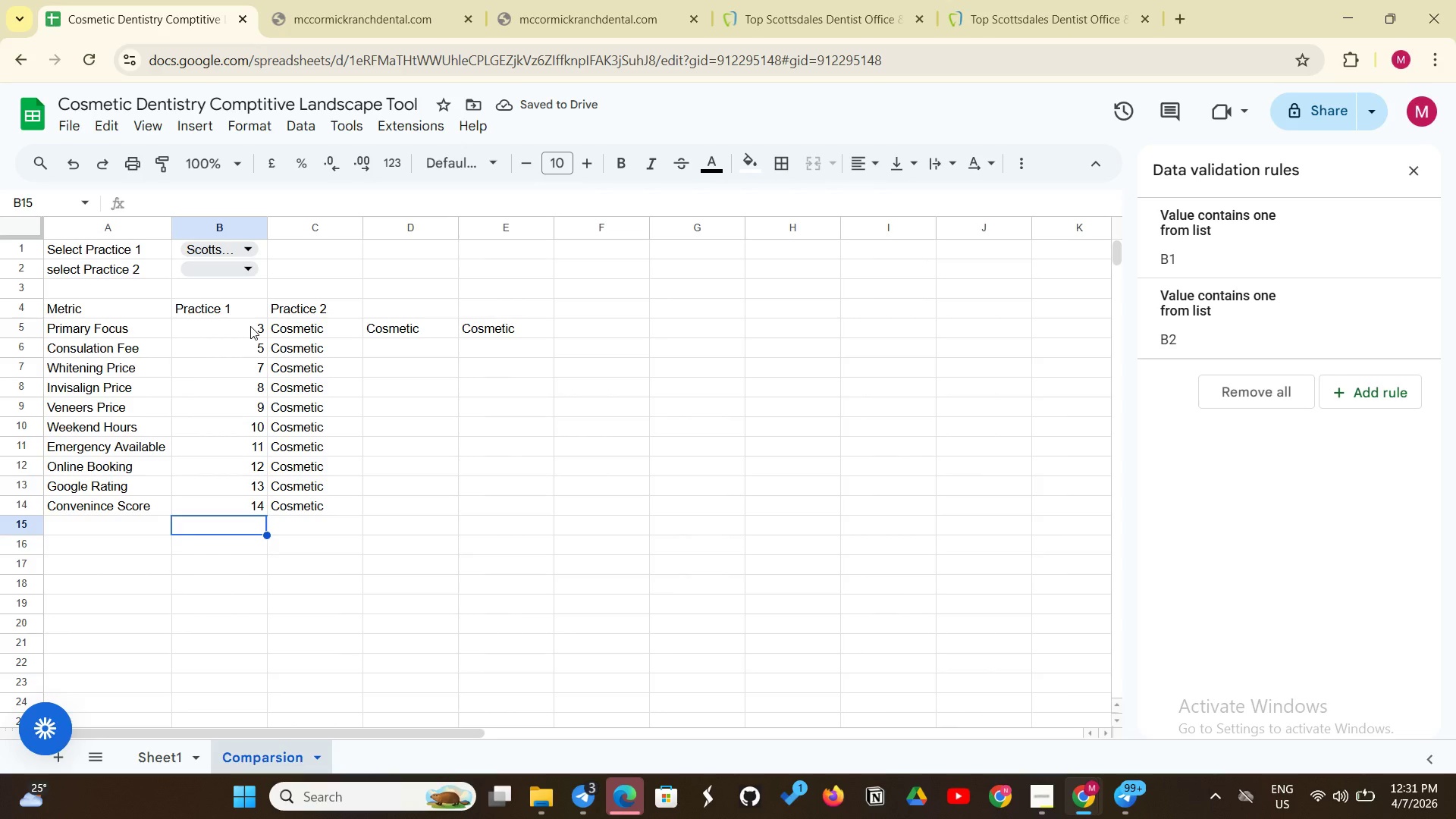 
left_click([321, 514])
 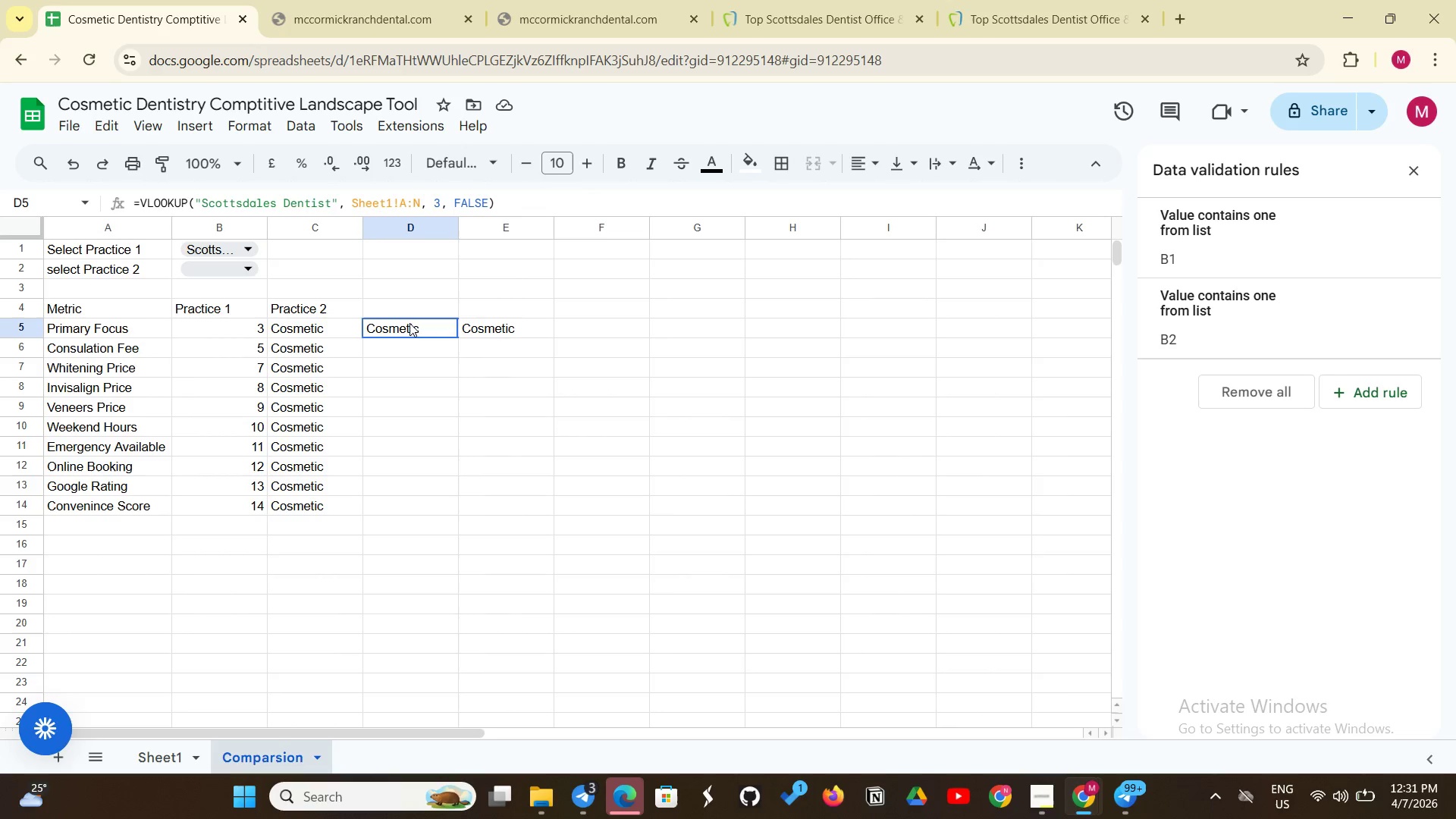 
double_click([410, 323])
 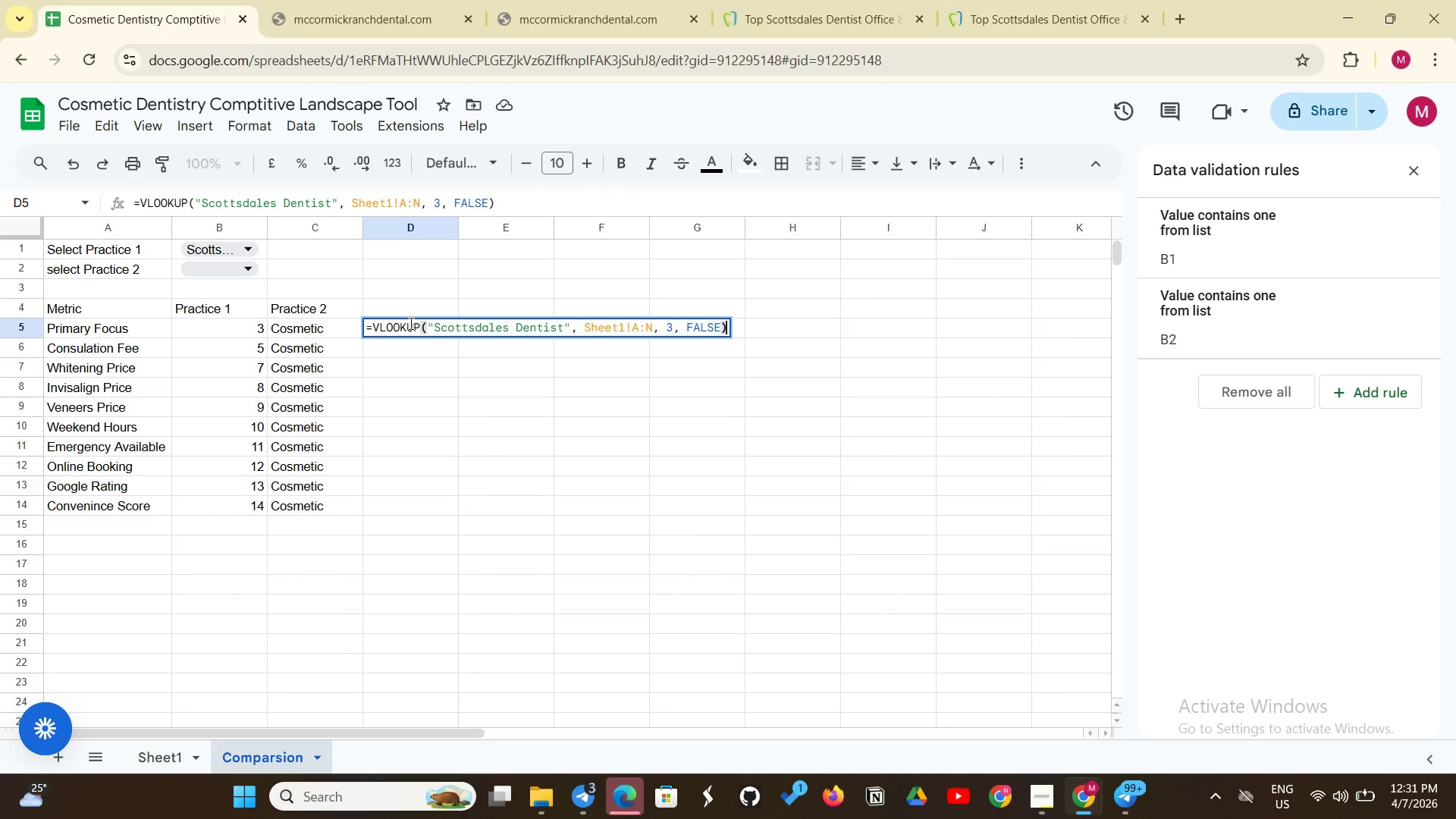 
key(Backspace)
 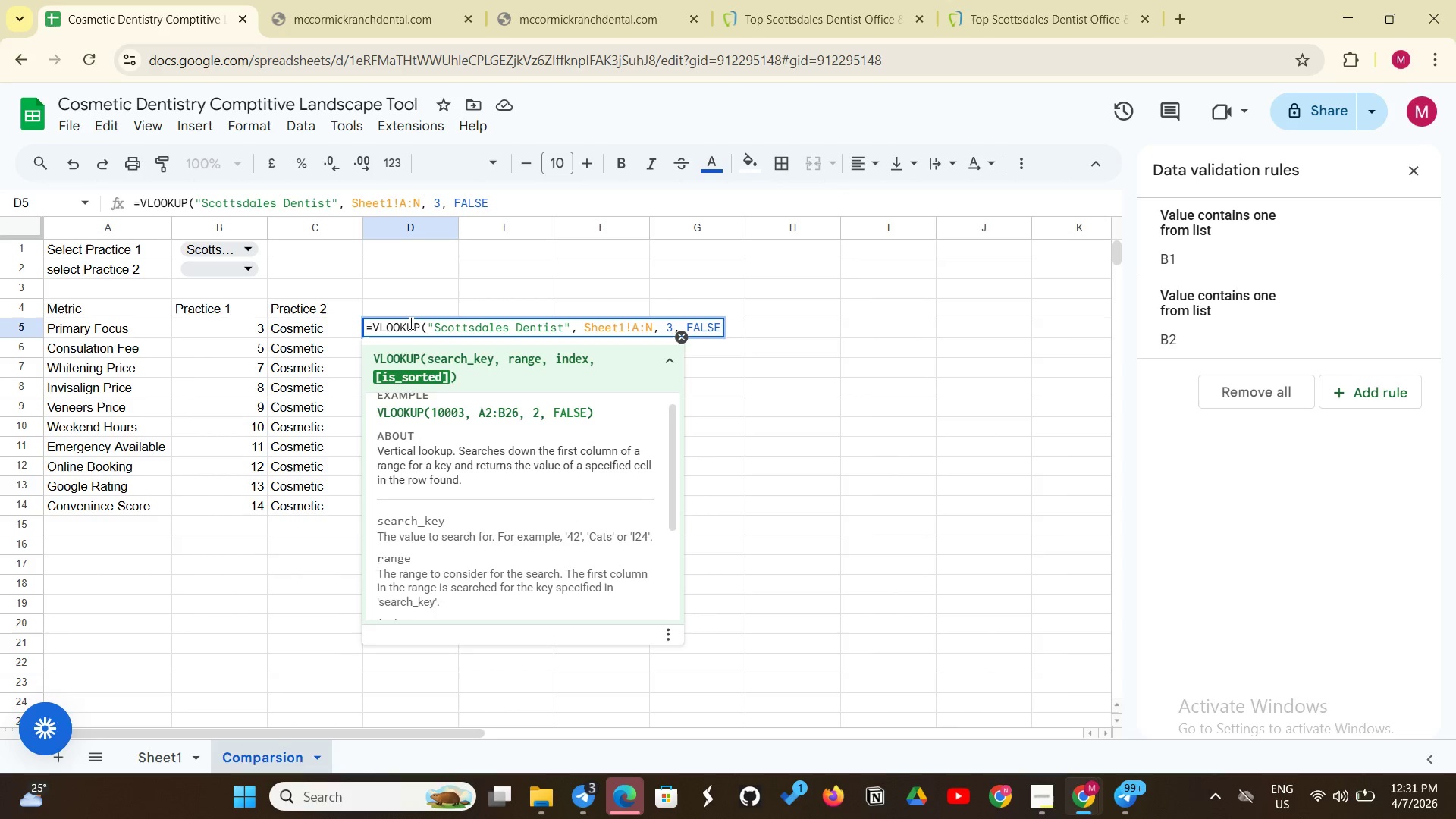 
key(Backspace)
 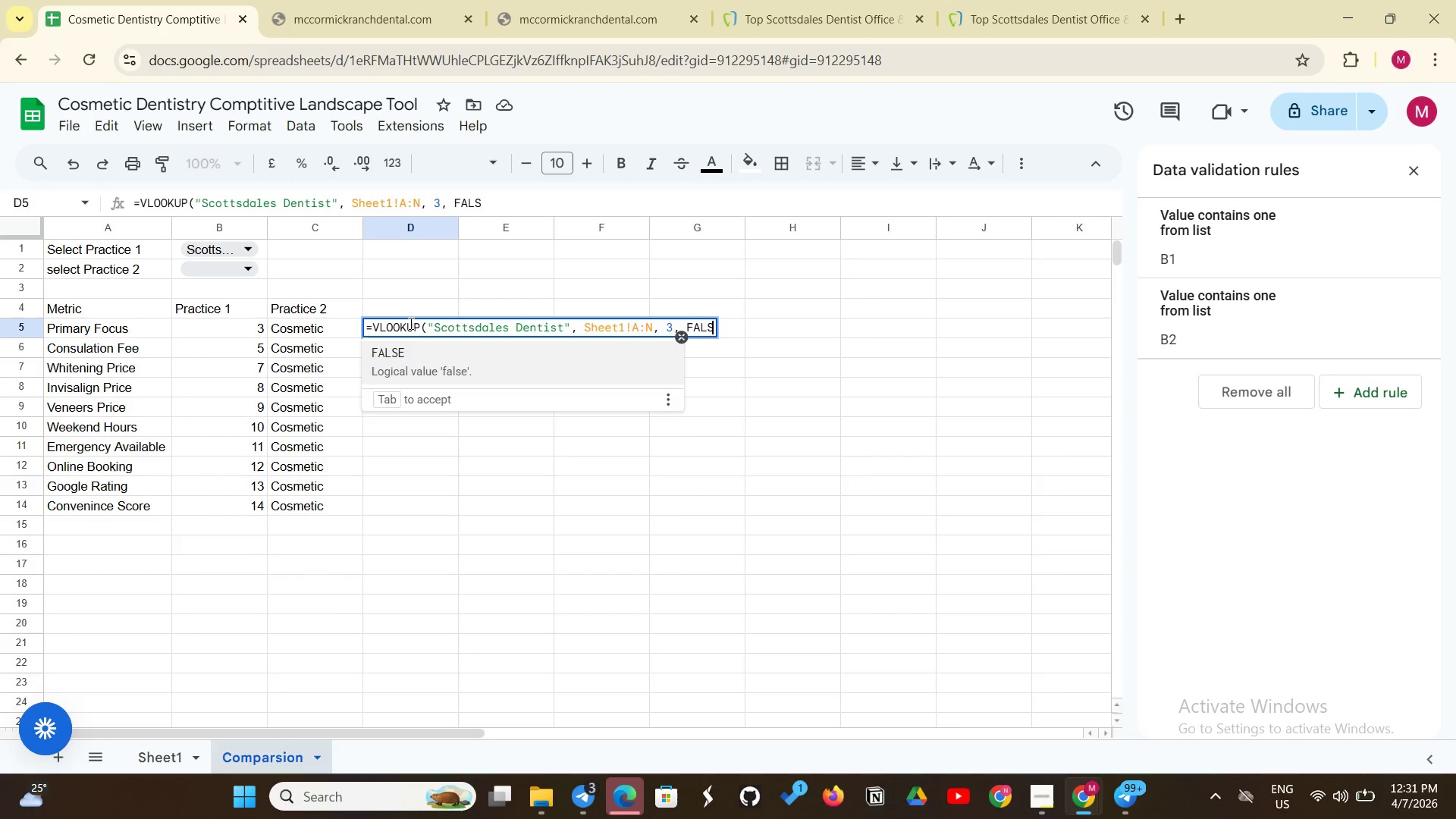 
key(Backspace)
 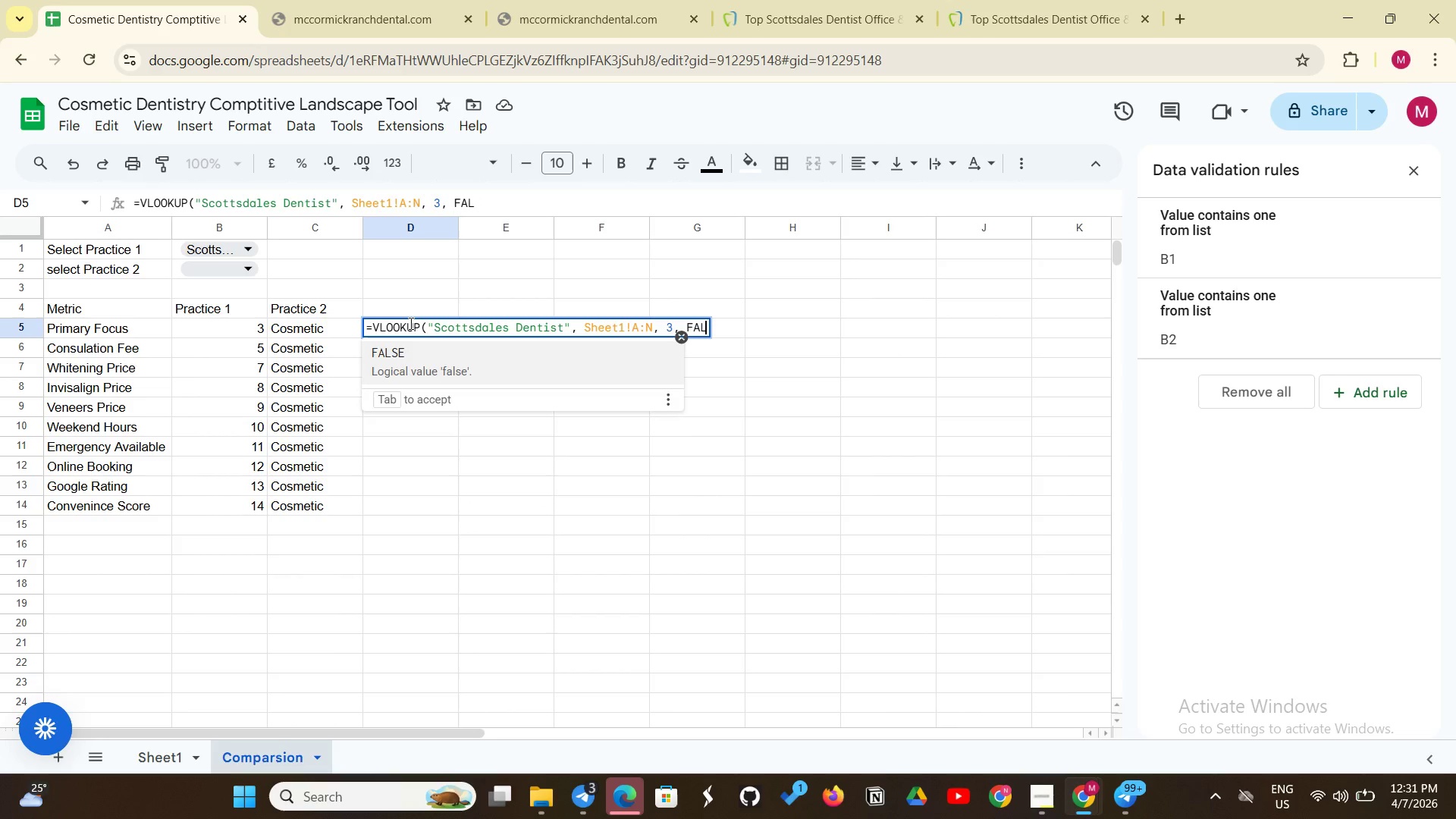 
hold_key(key=Backspace, duration=1.51)
 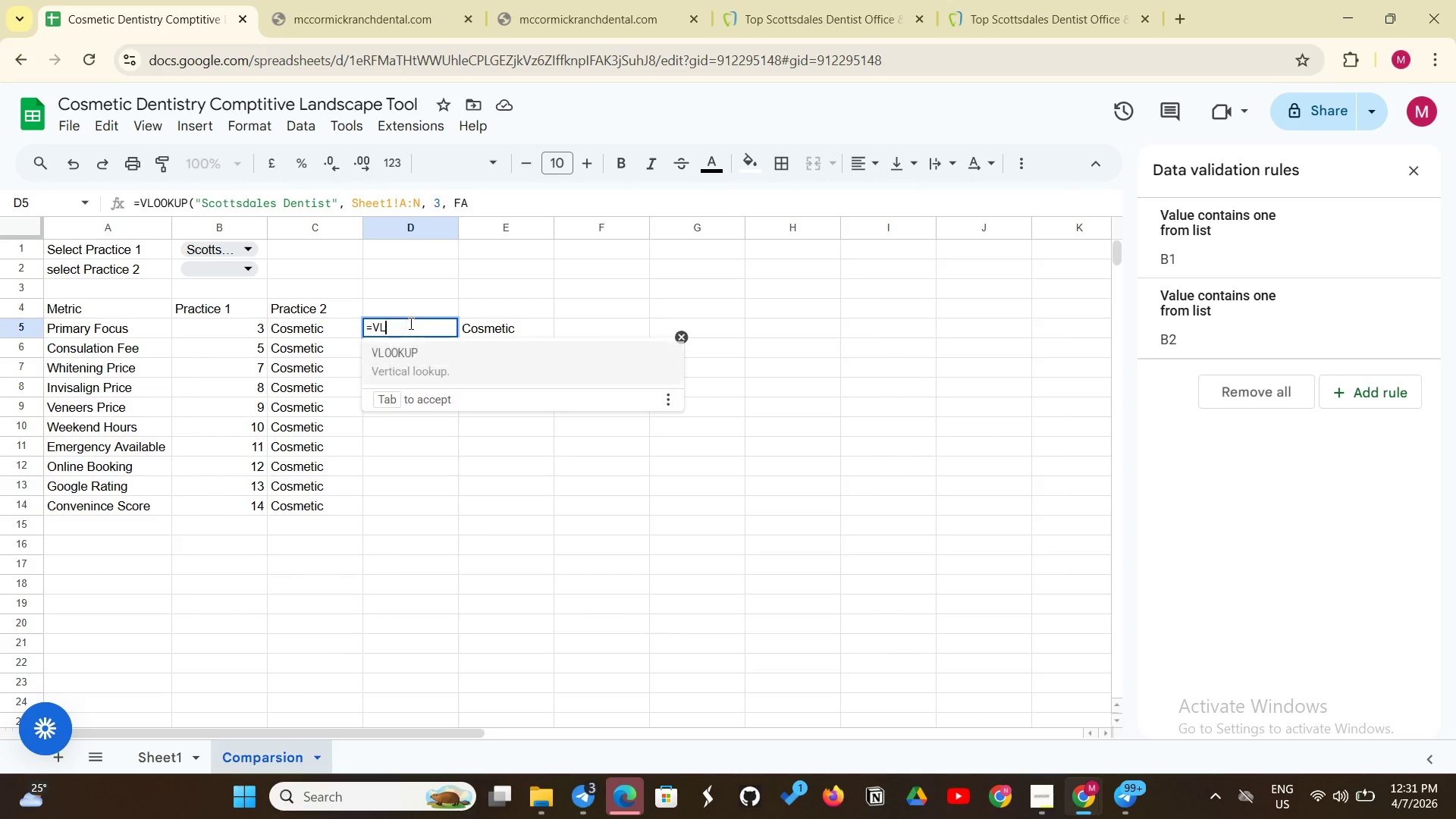 
hold_key(key=Backspace, duration=0.66)
 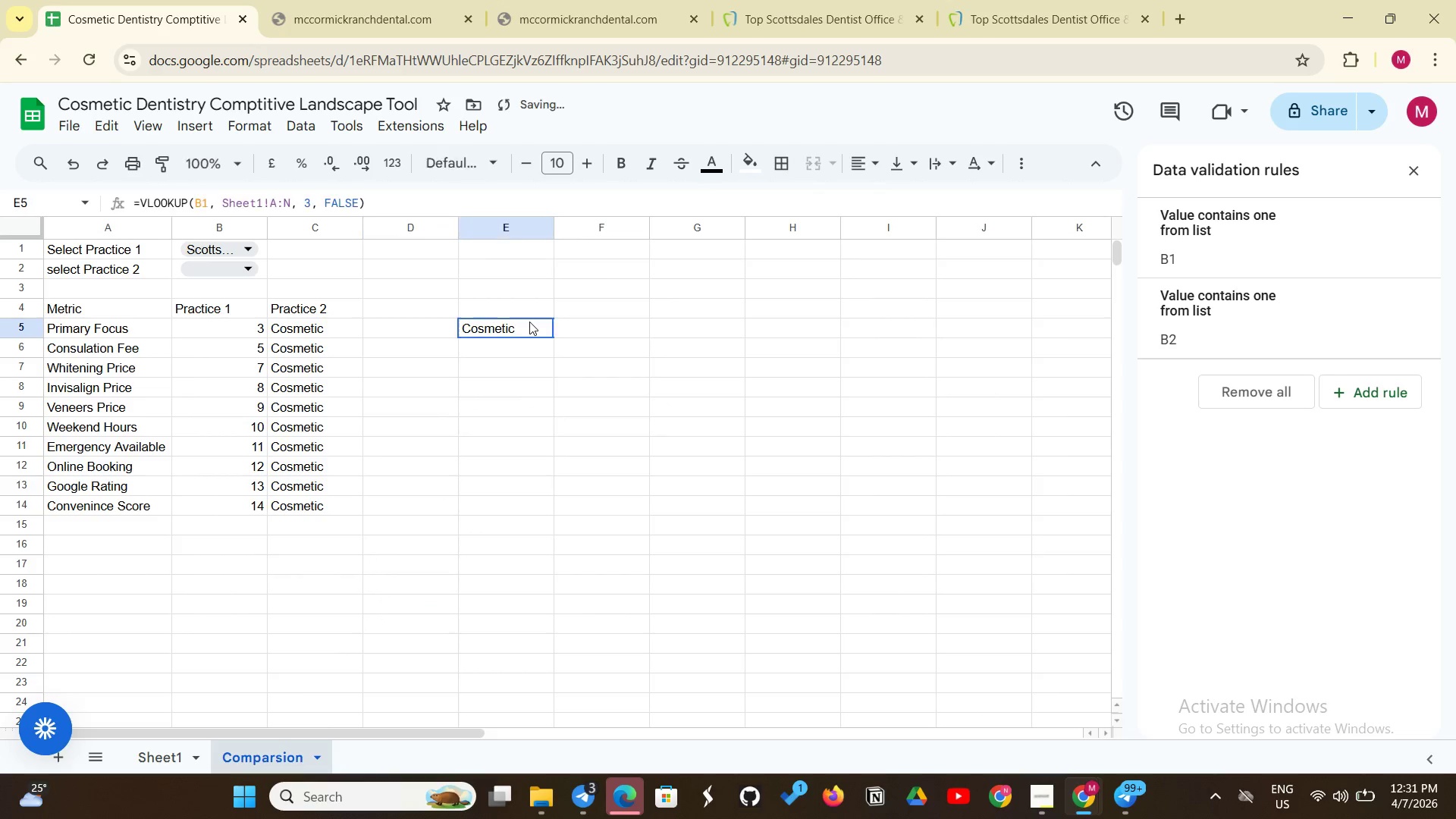 
double_click([529, 322])
 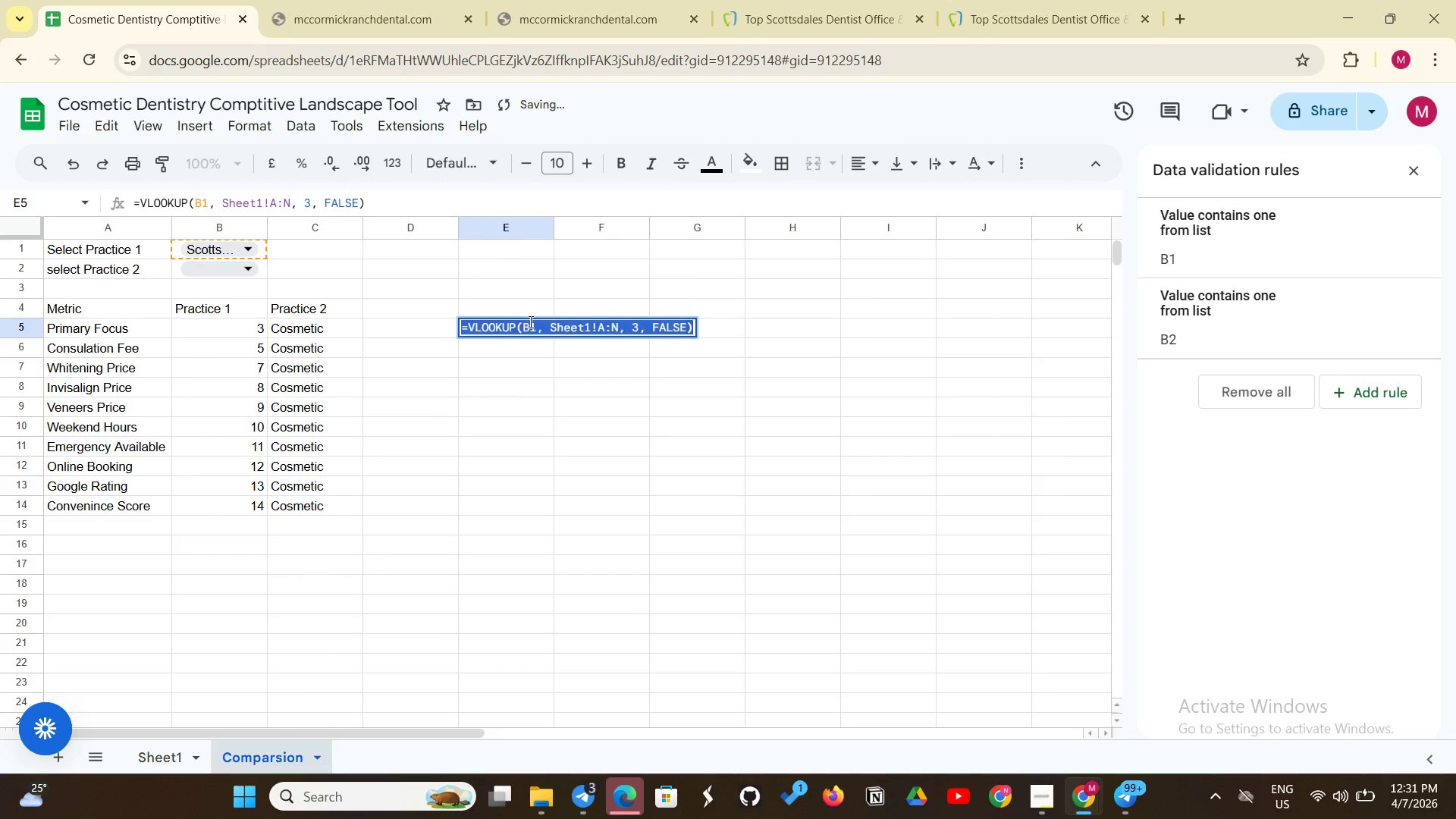 
triple_click([529, 322])
 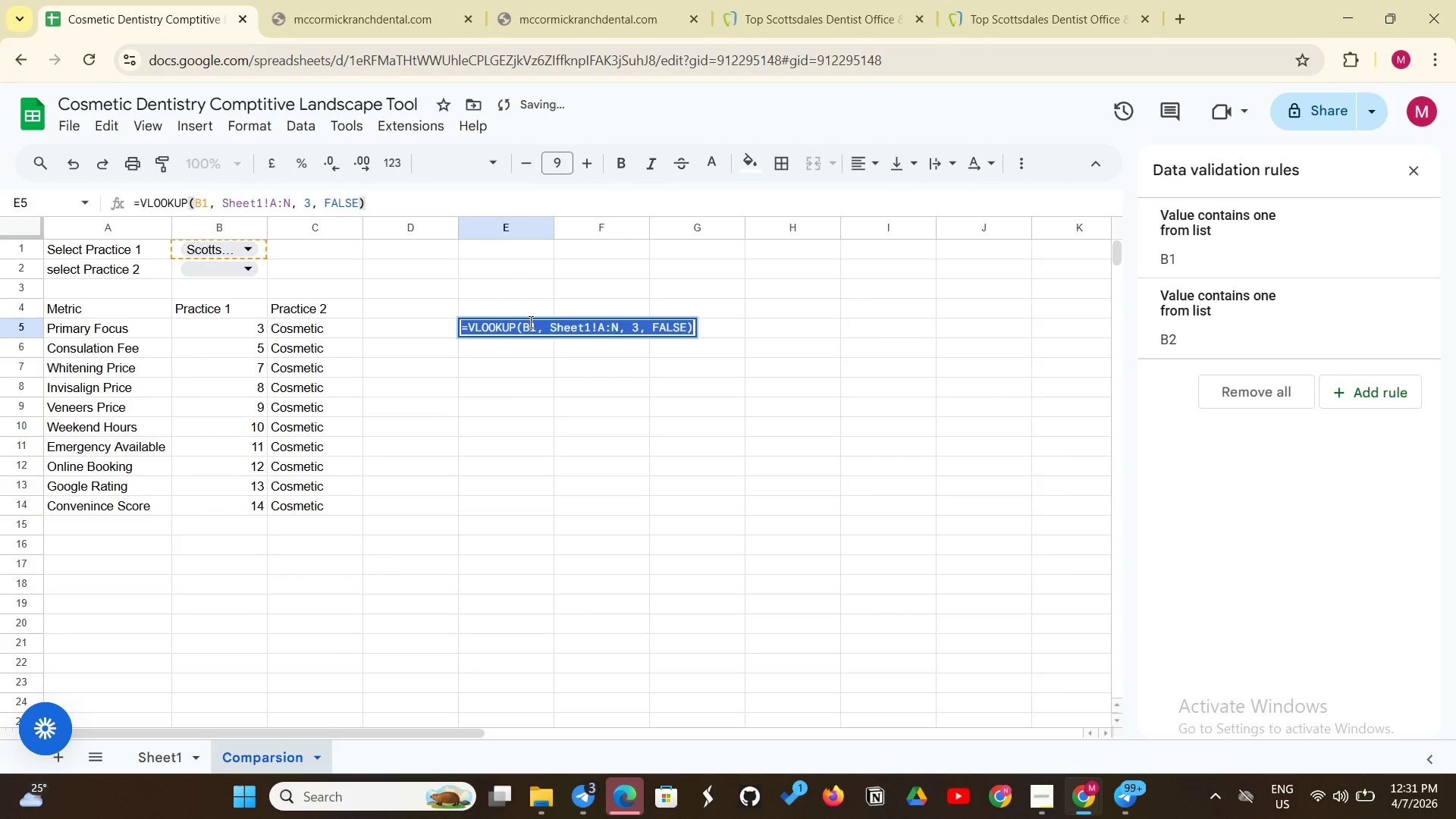 
key(Backspace)
 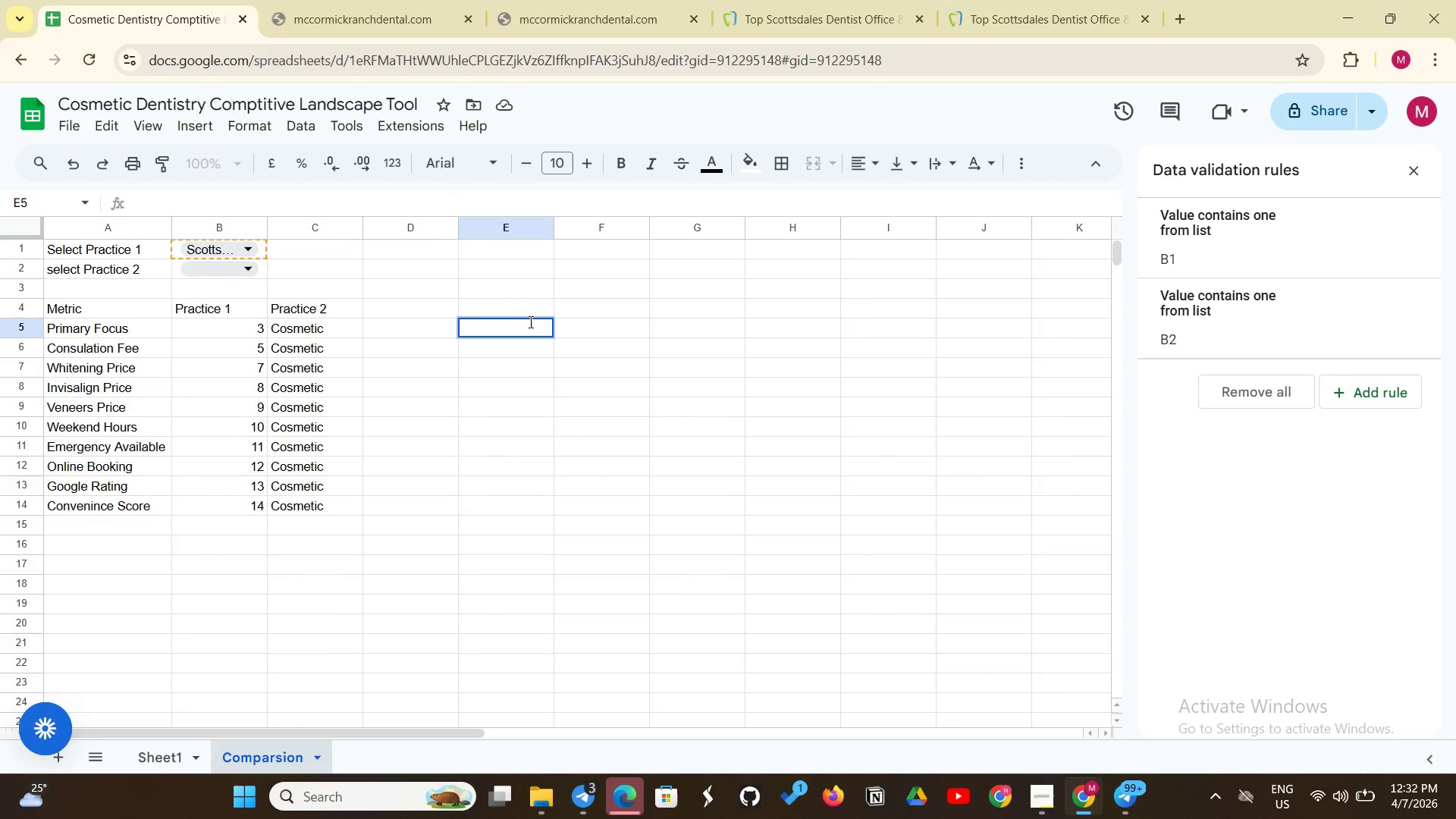 
wait(67.03)
 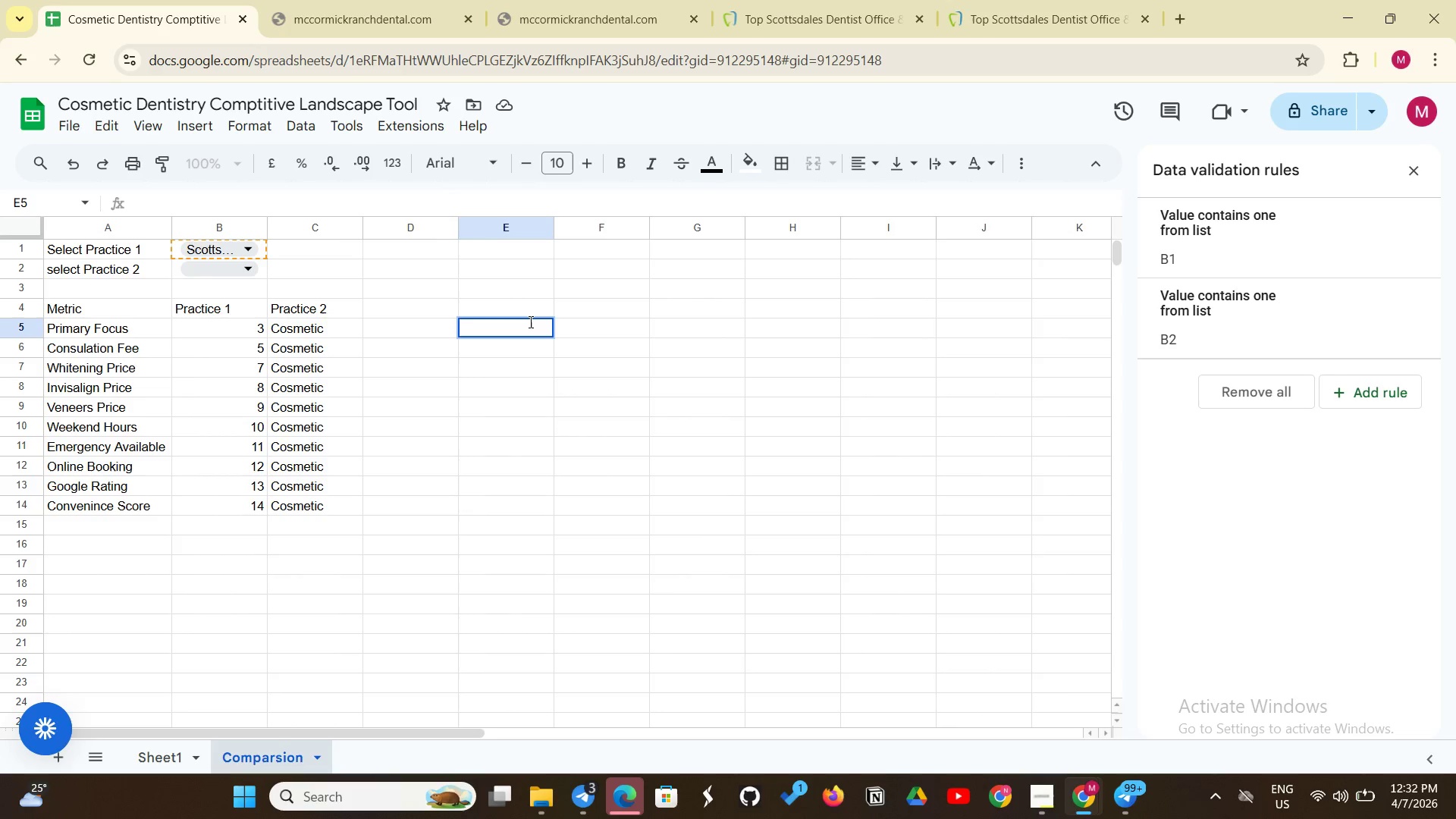 
left_click([1045, 784])